 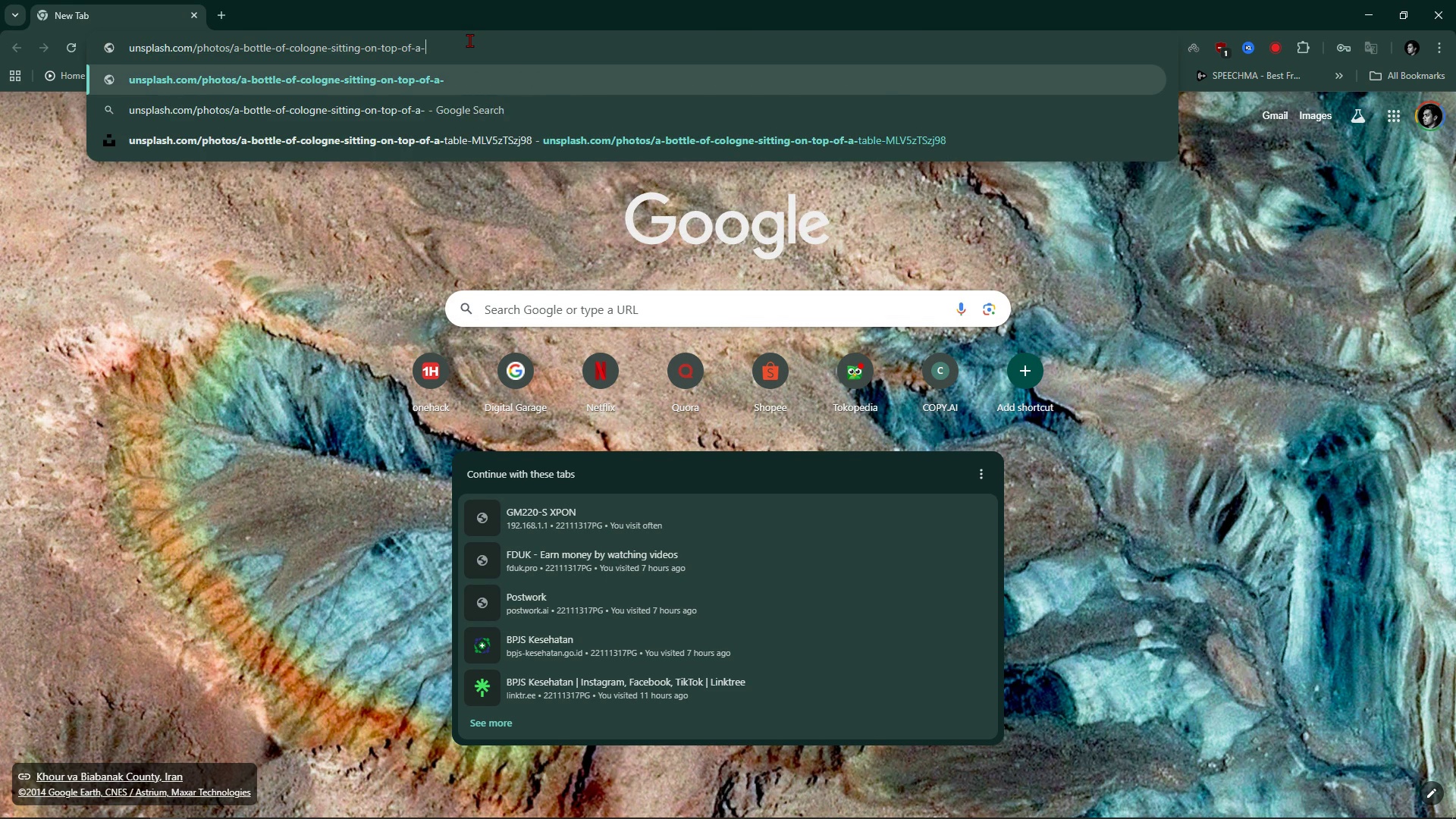 
key(Control+Backspace)
 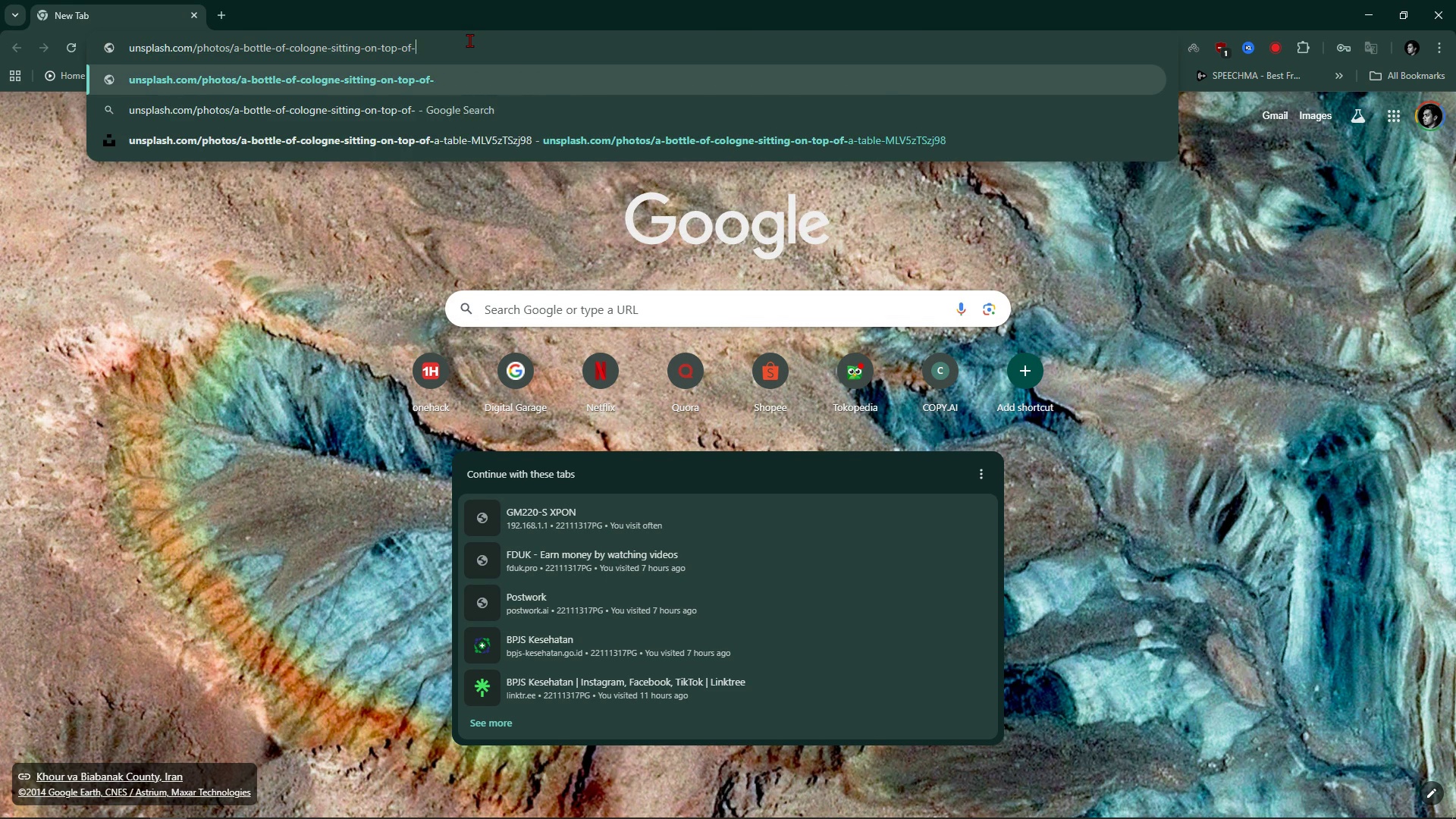 
key(Control+Backspace)
 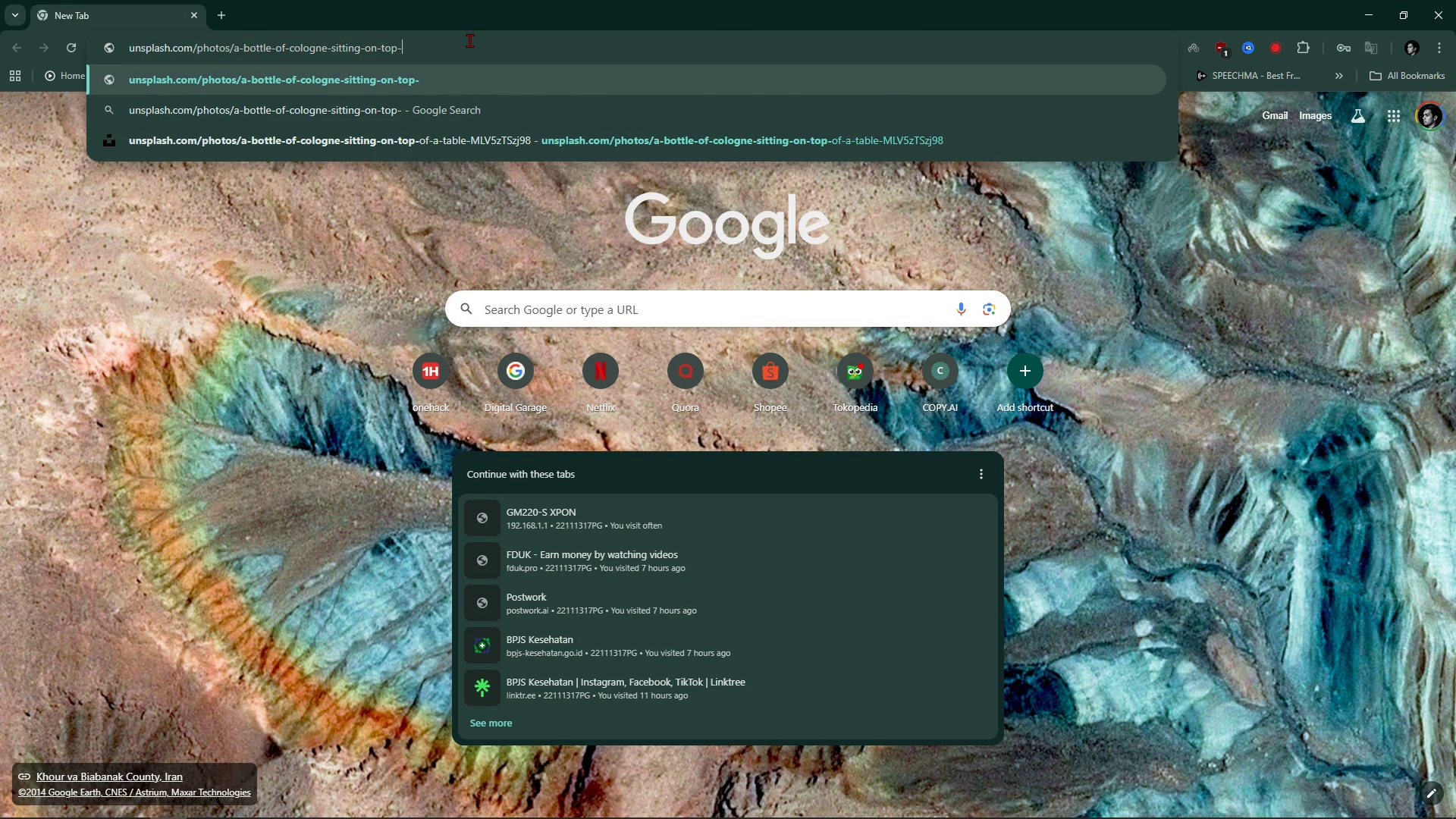 
key(Control+Backspace)
 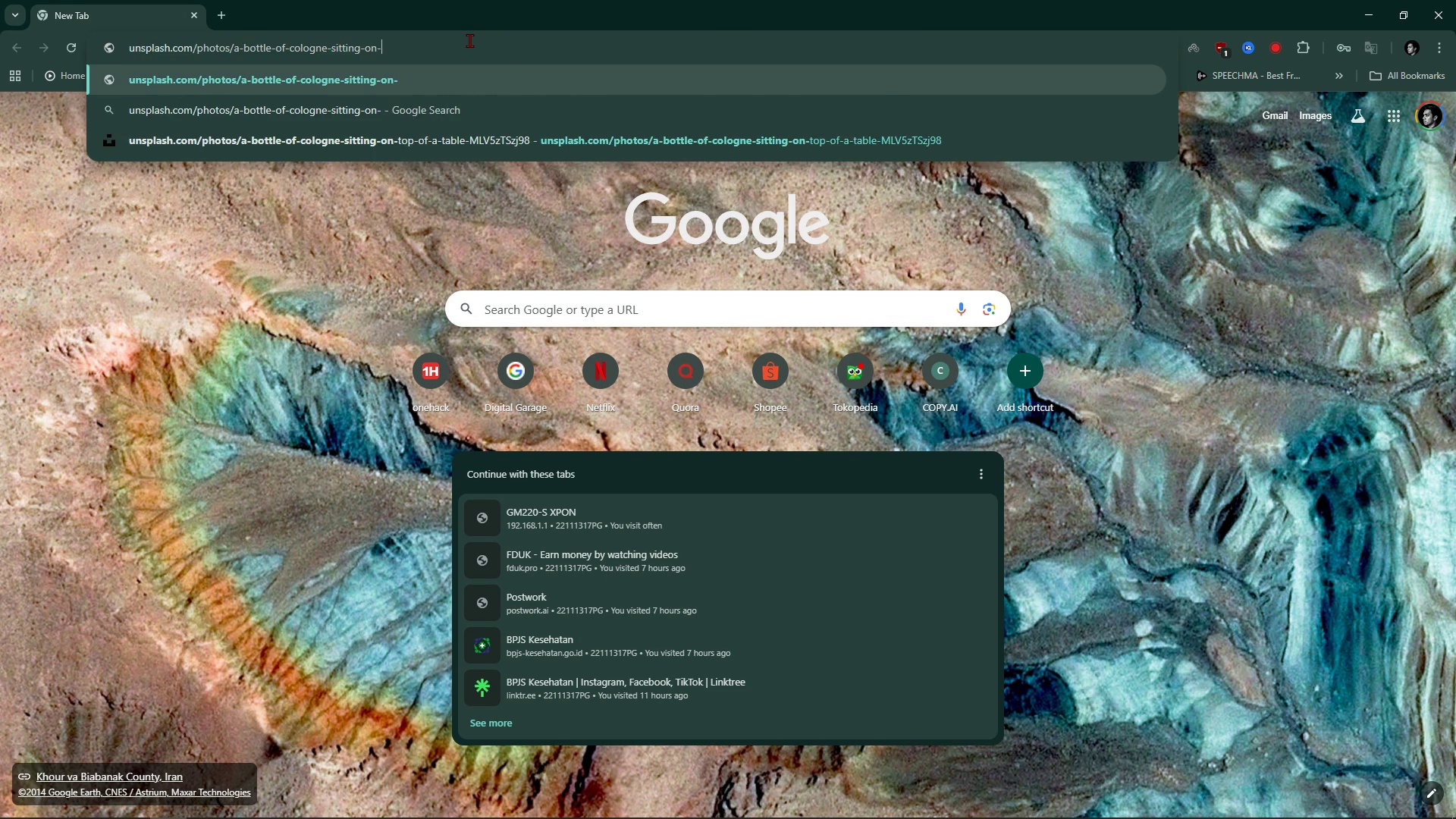 
key(Control+Backspace)
 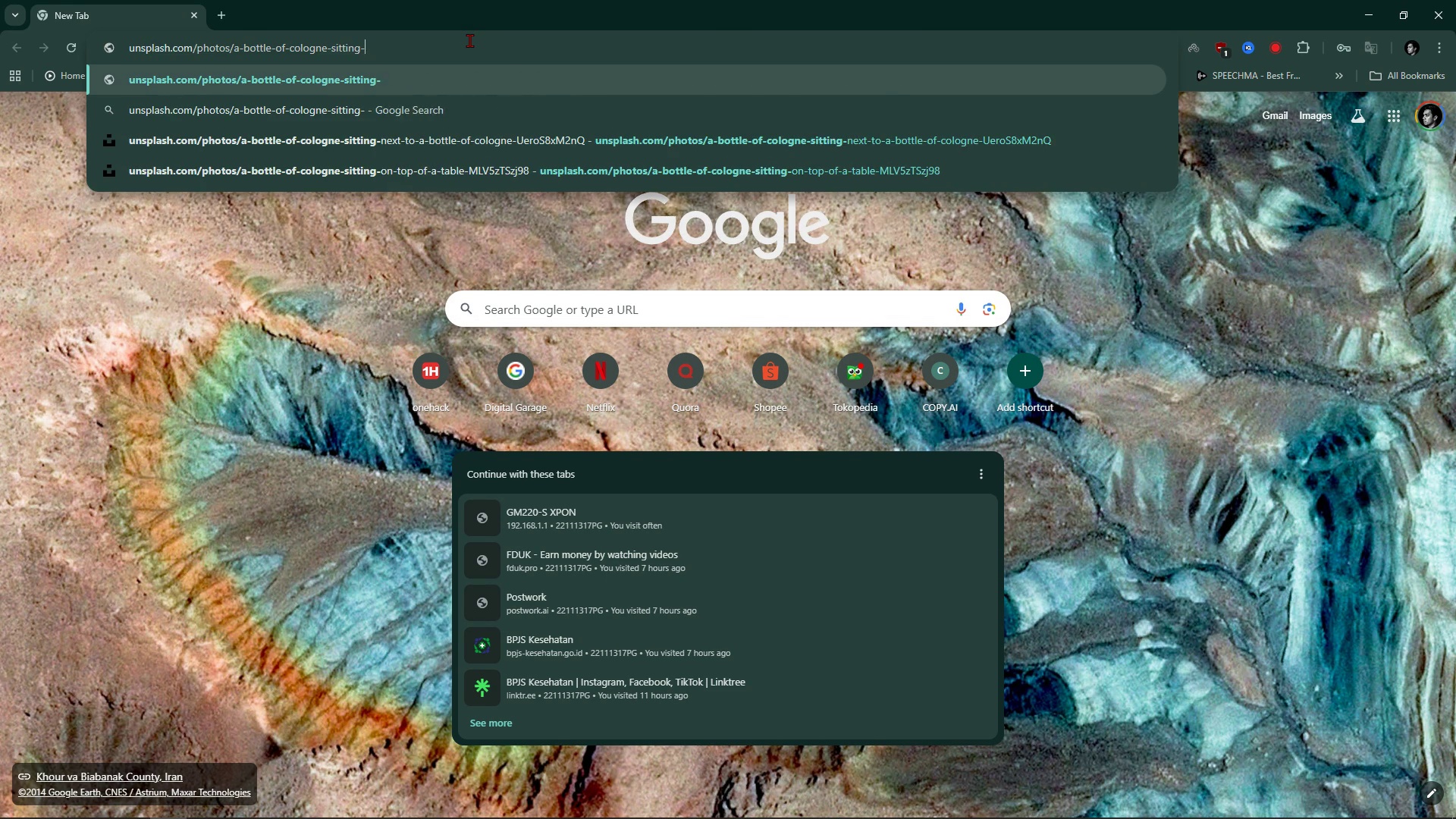 
key(Control+Backspace)
 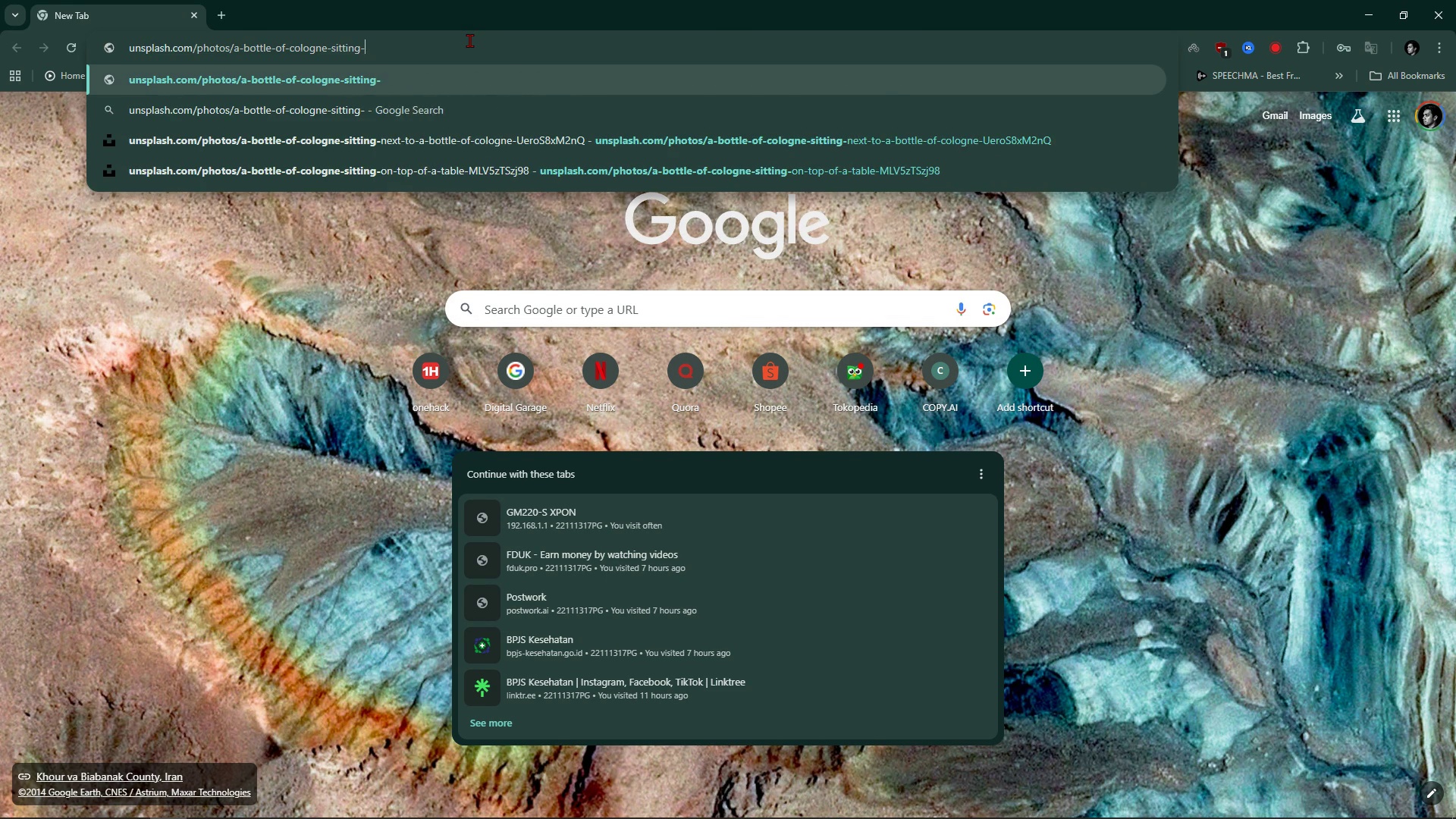 
key(Control+Backspace)
 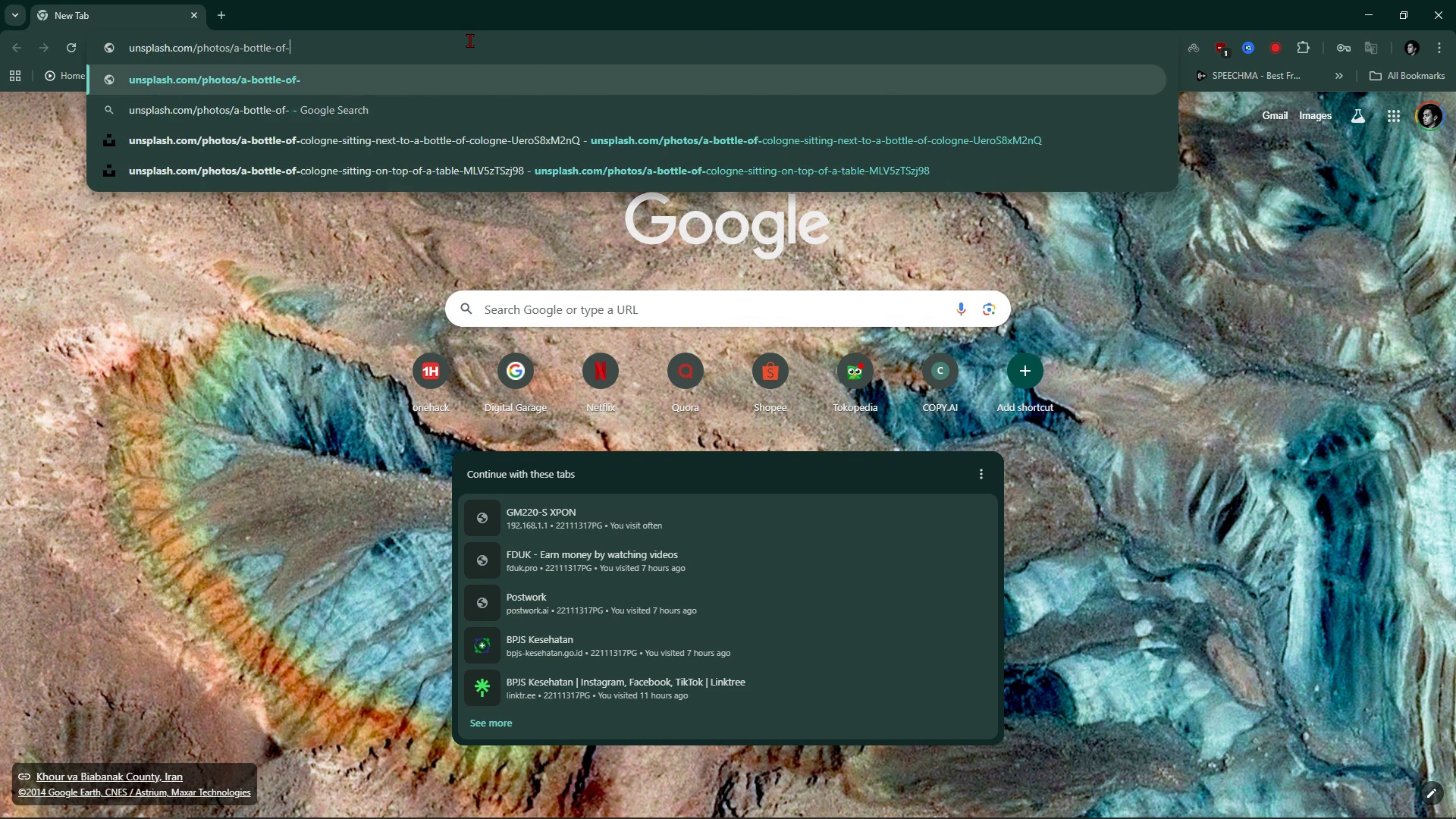 
key(Control+Backspace)
 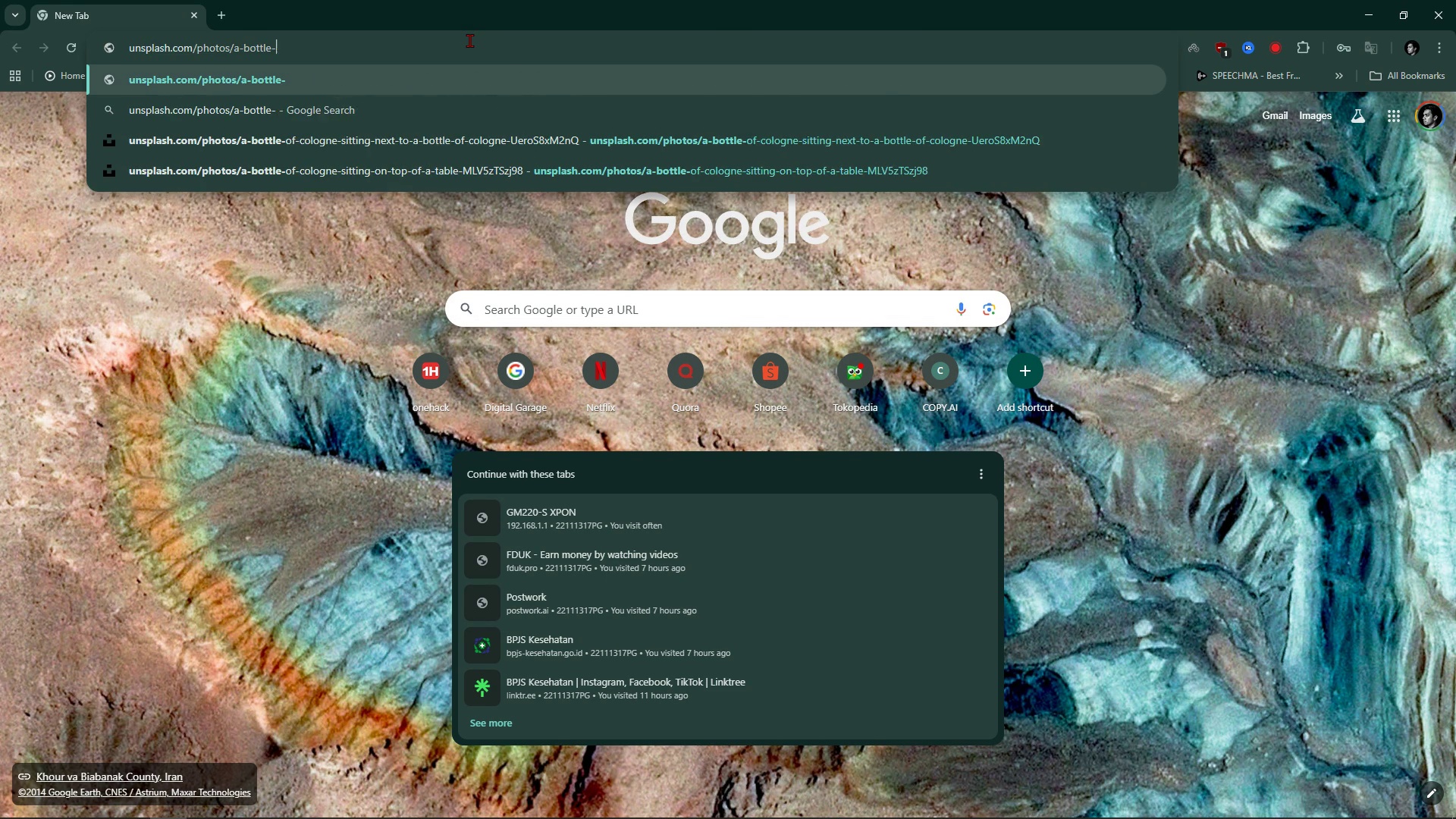 
key(Control+Backspace)
 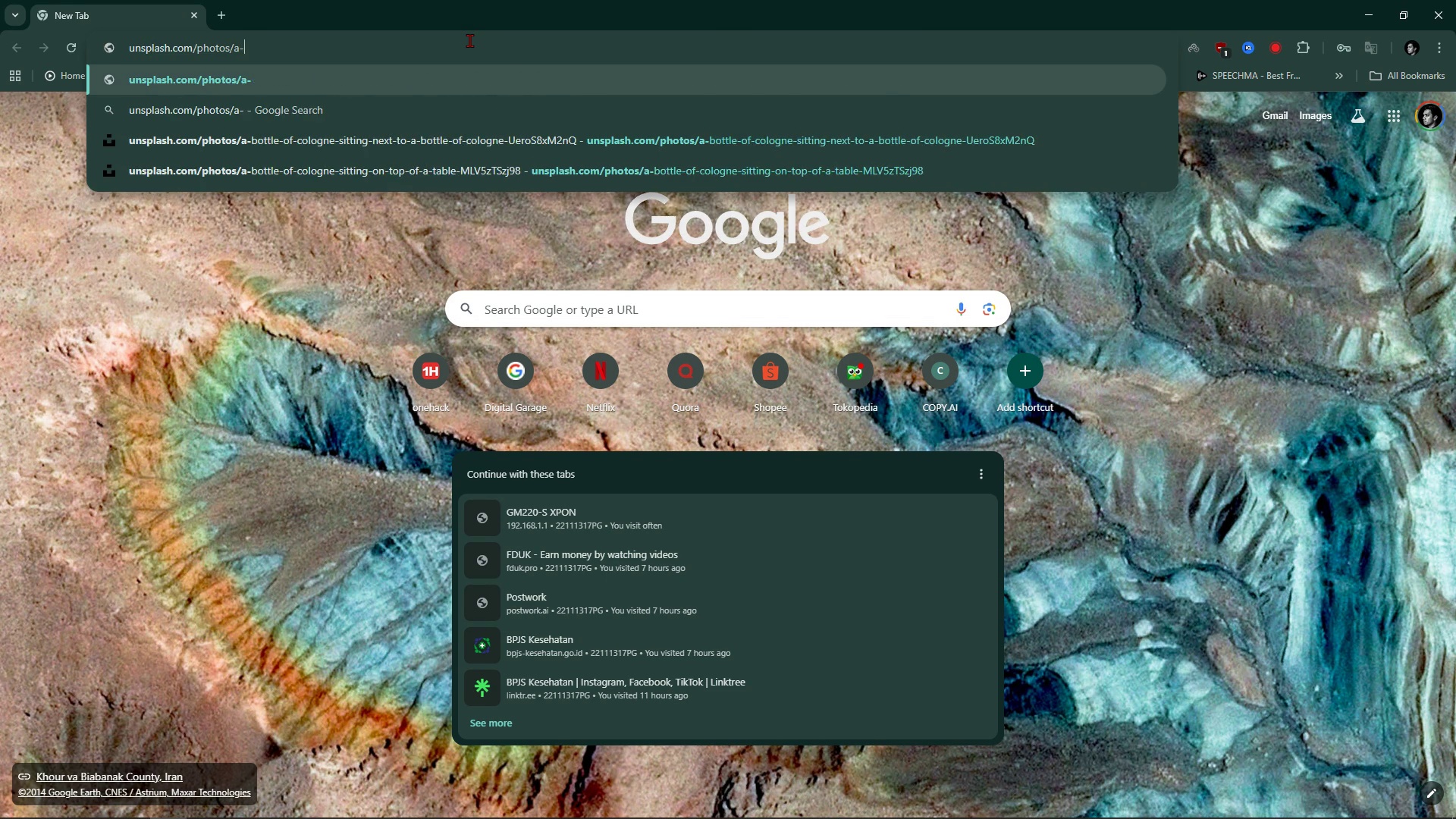 
key(Control+Backspace)
 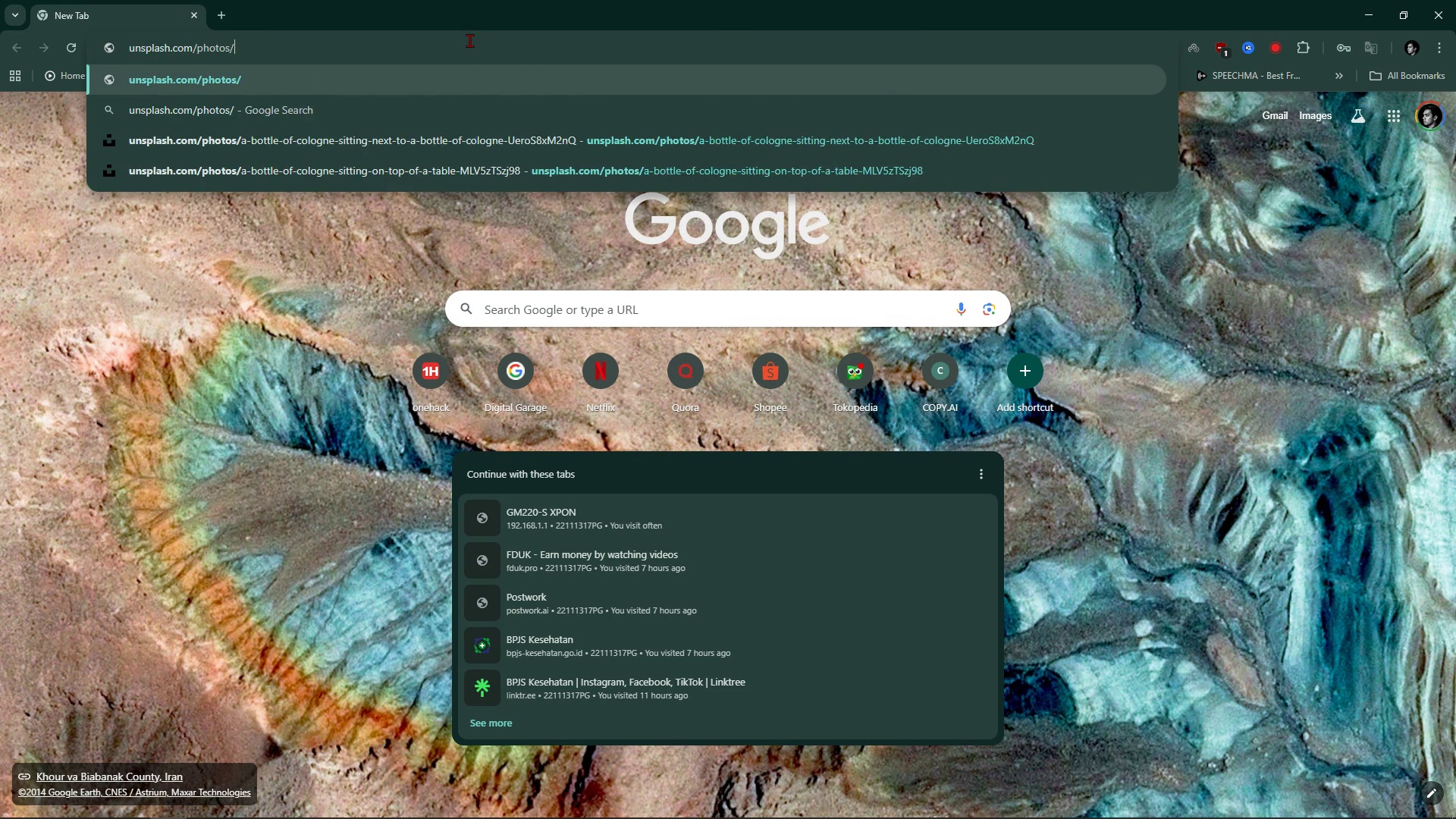 
key(Control+Backspace)
 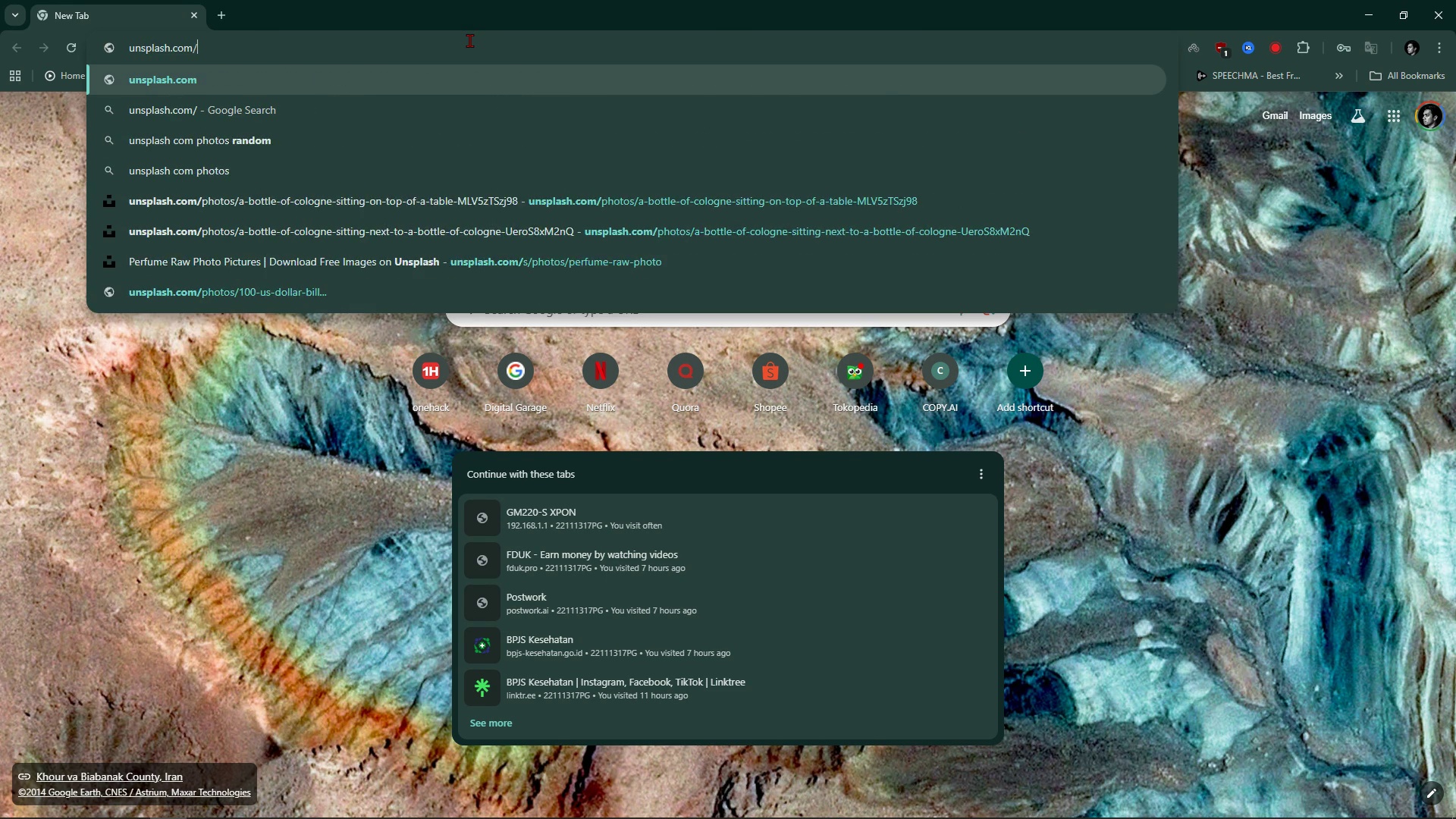 
key(Control+Backspace)
 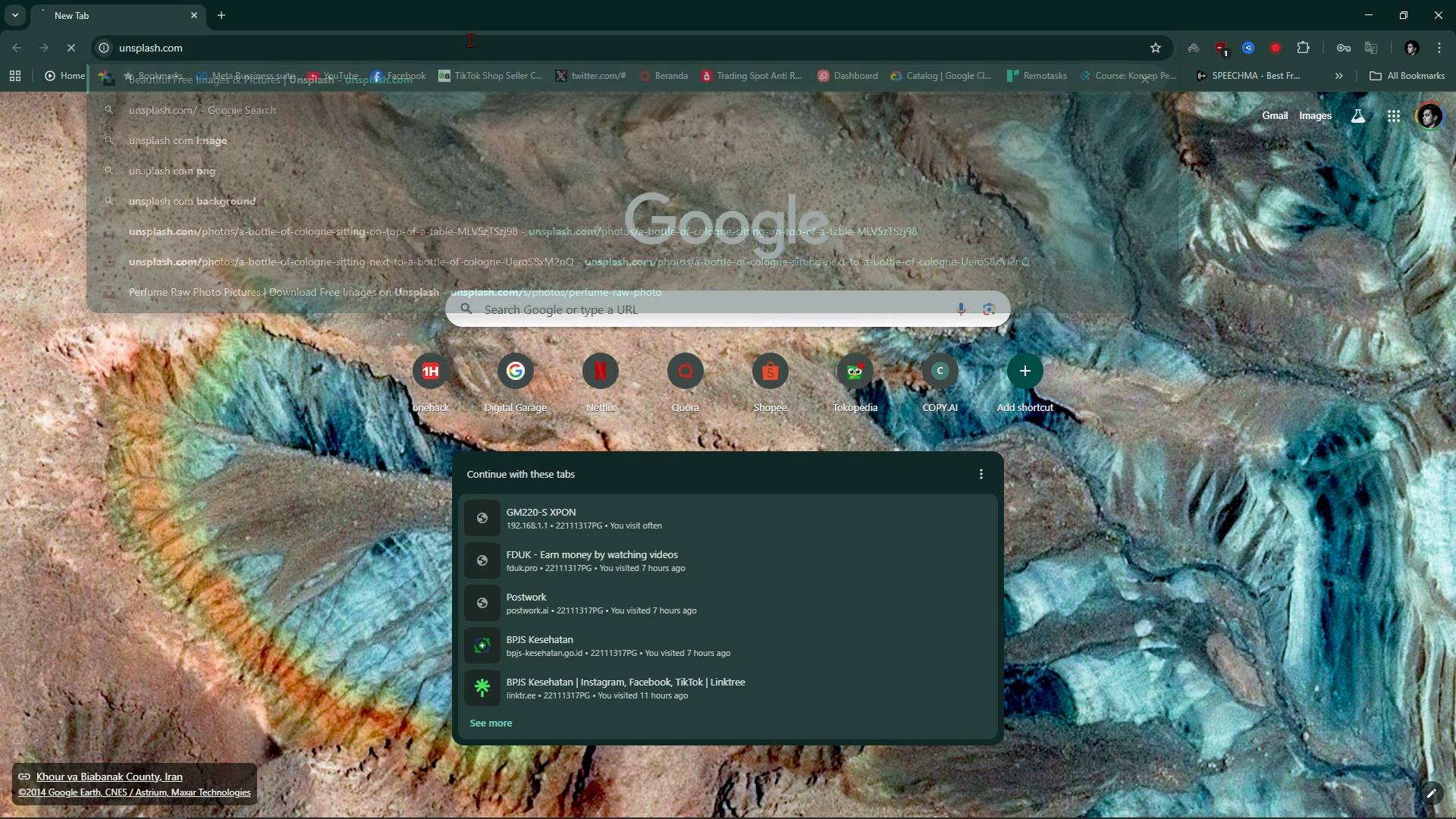 
key(Enter)
 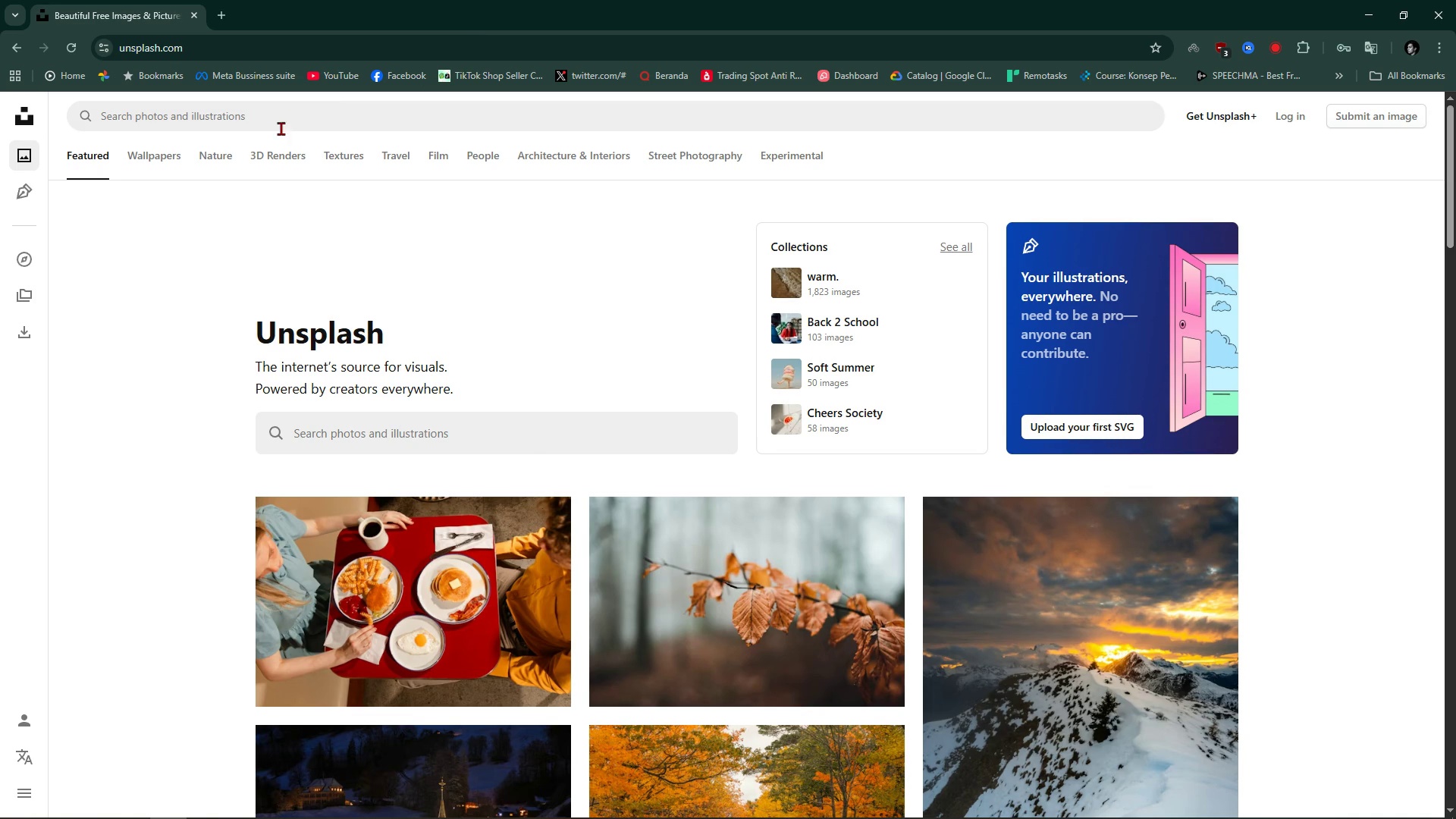 
left_click([256, 108])
 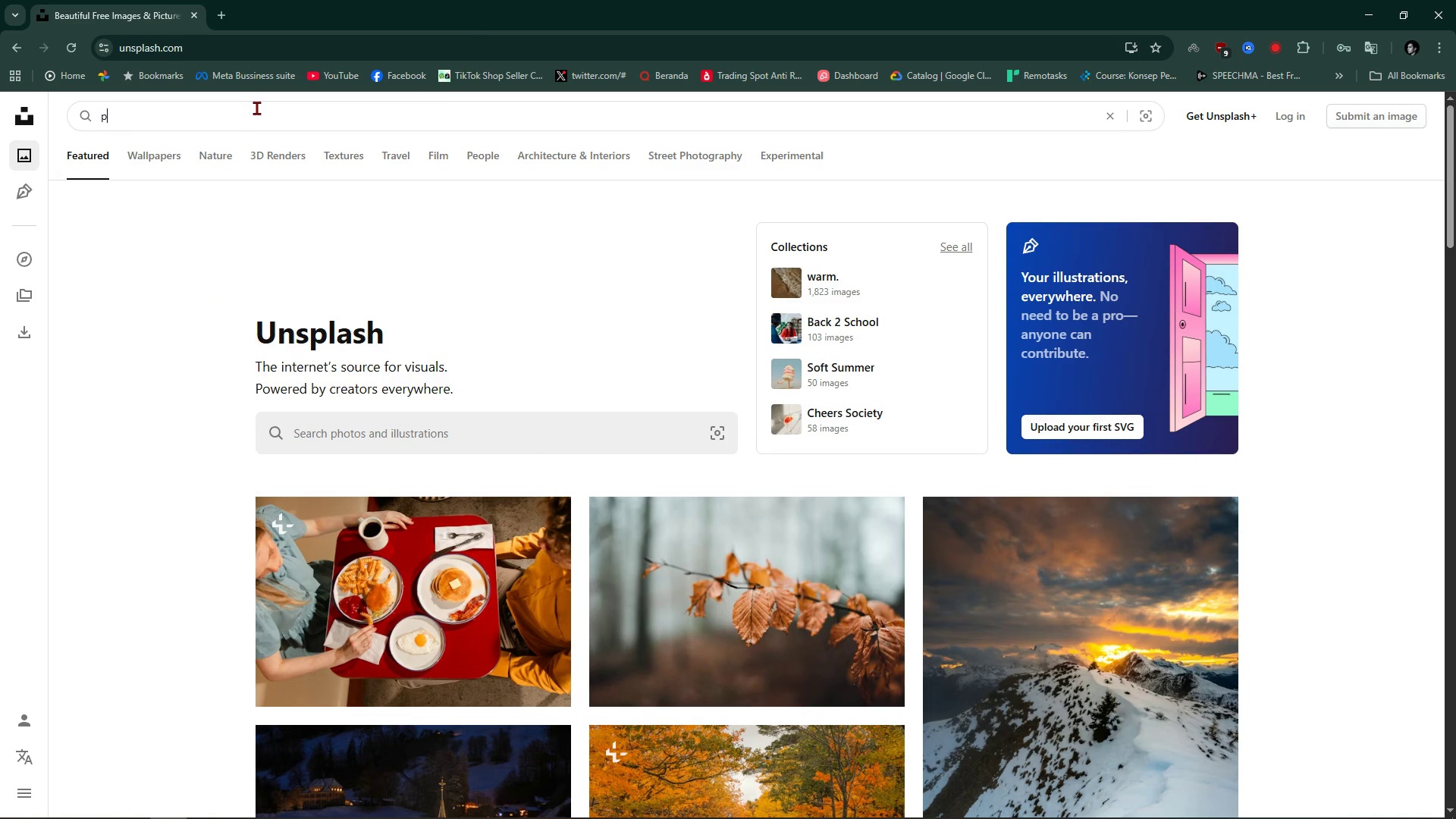 
type(perfume)
 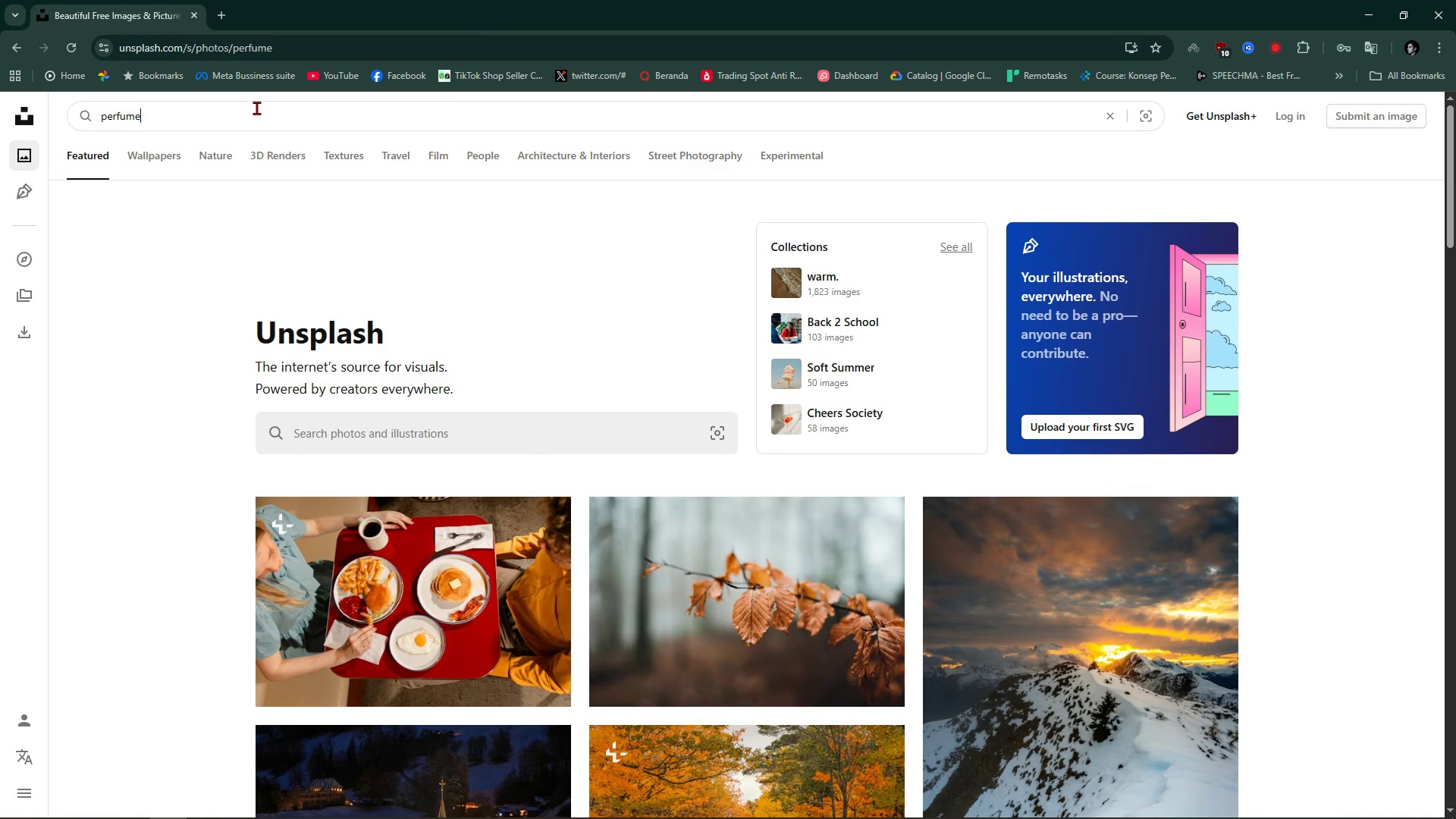 
key(Enter)
 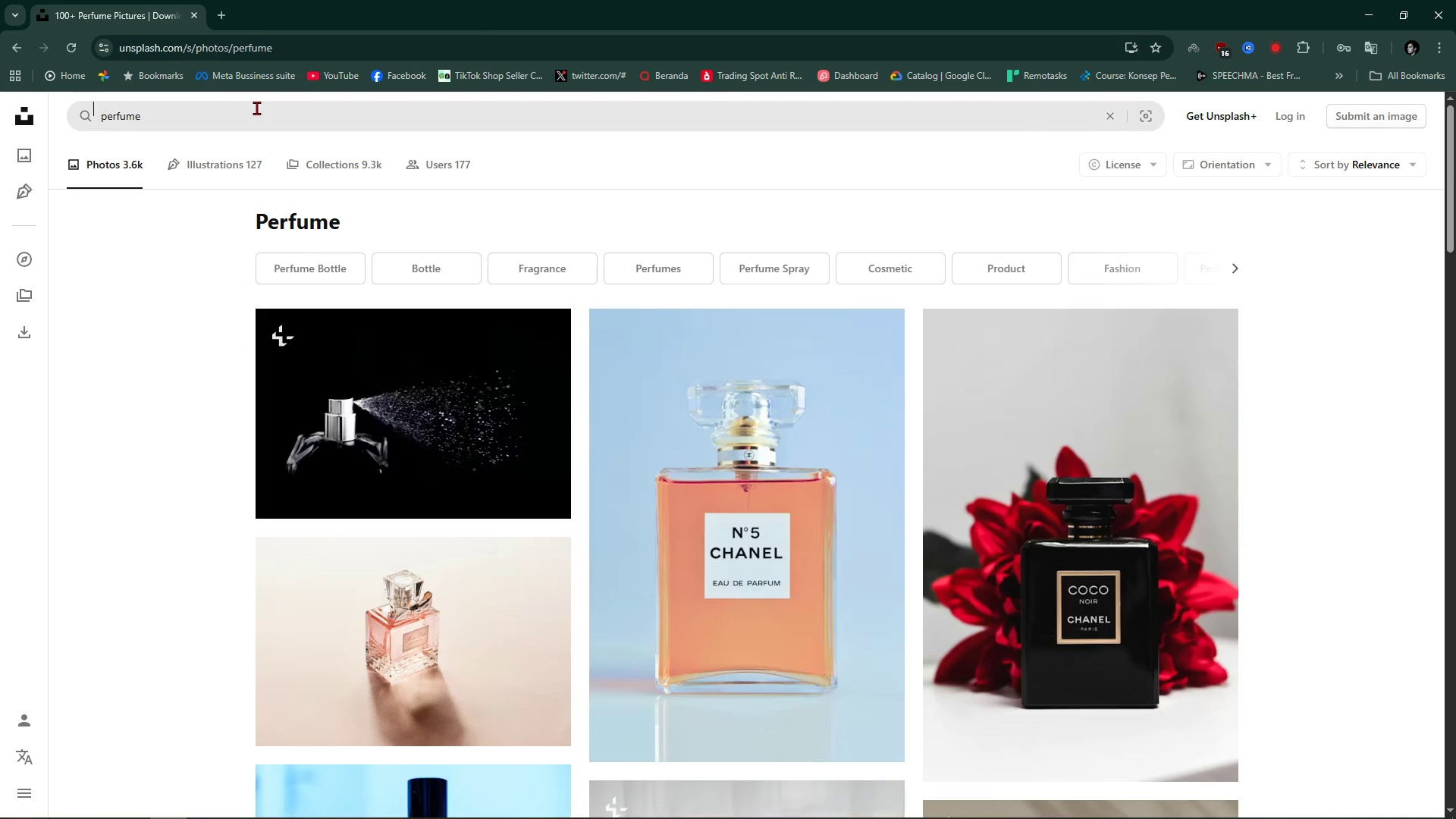 
scroll: coordinate [123, 508], scroll_direction: down, amount: 4.0
 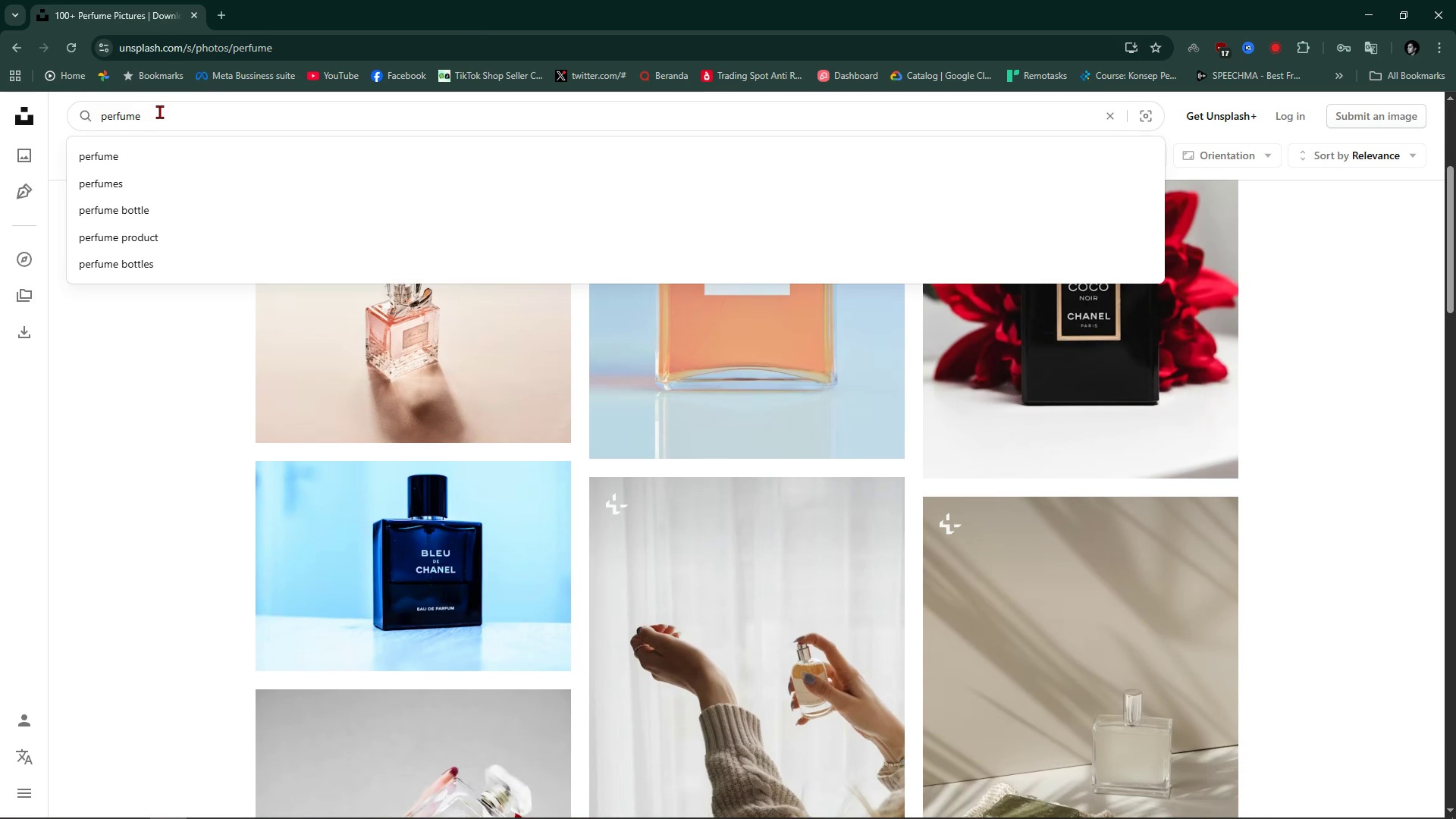 
type( raw photo)
 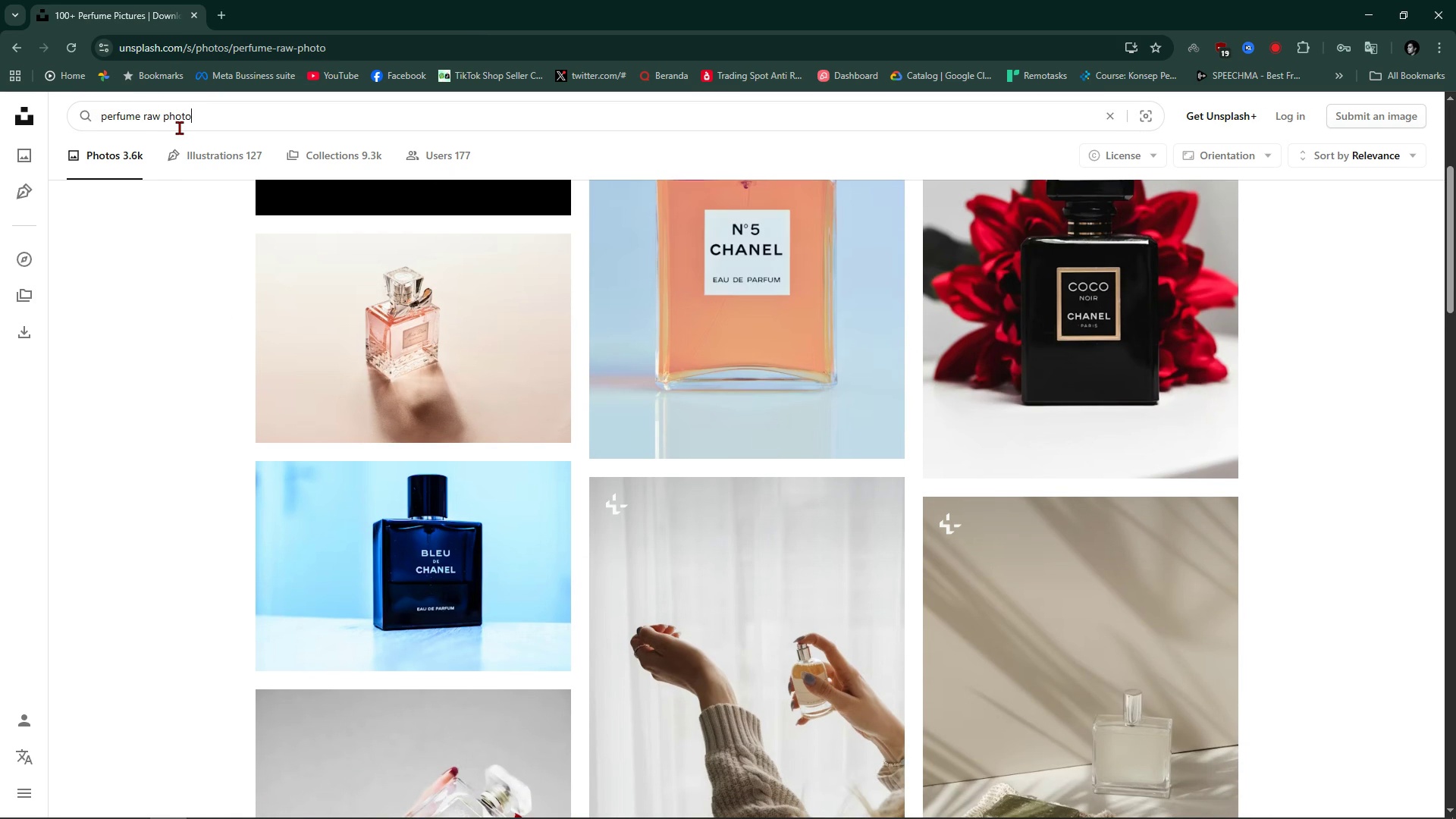 
key(Enter)
 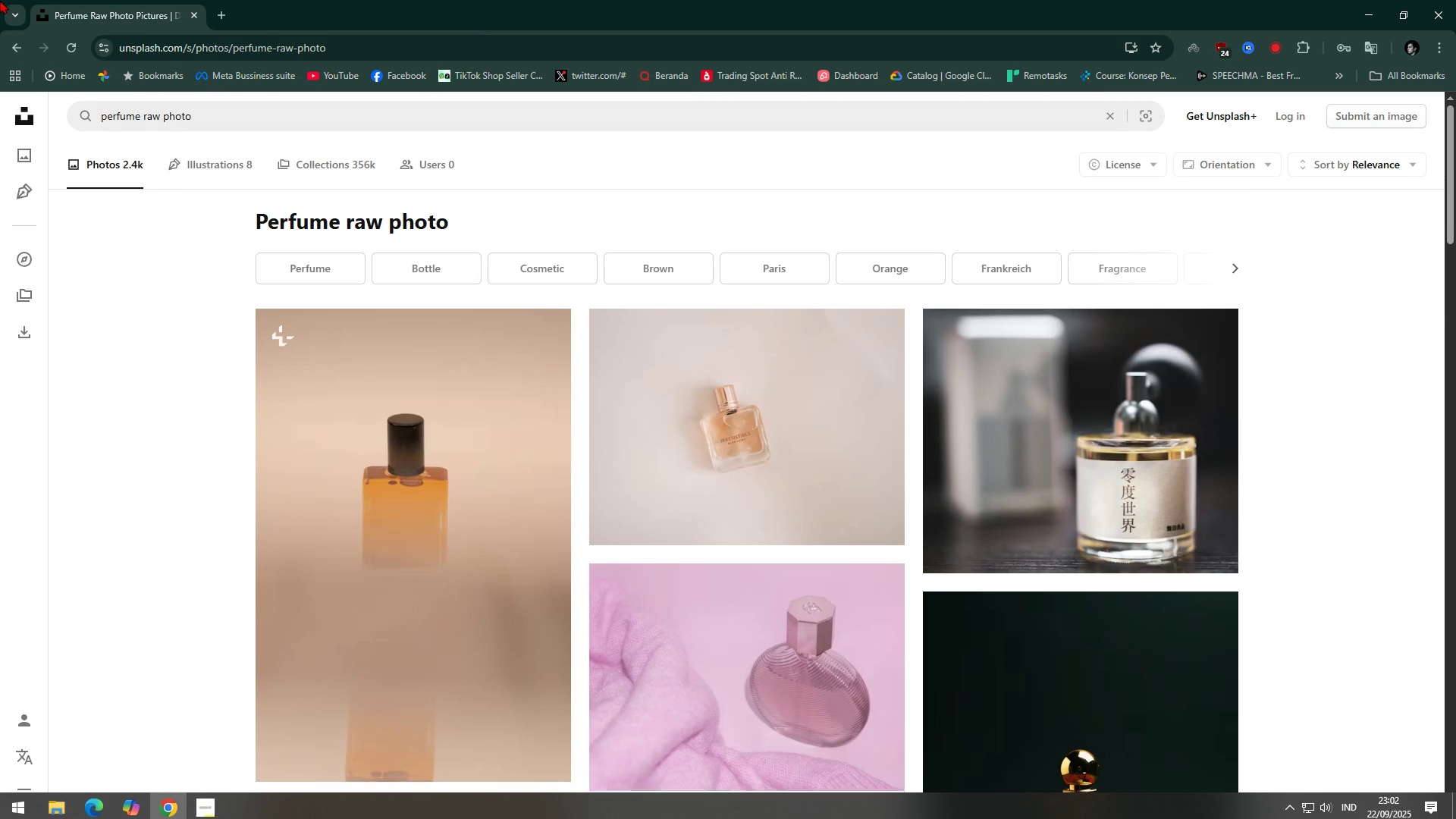 
scroll: coordinate [249, 504], scroll_direction: none, amount: 0.0
 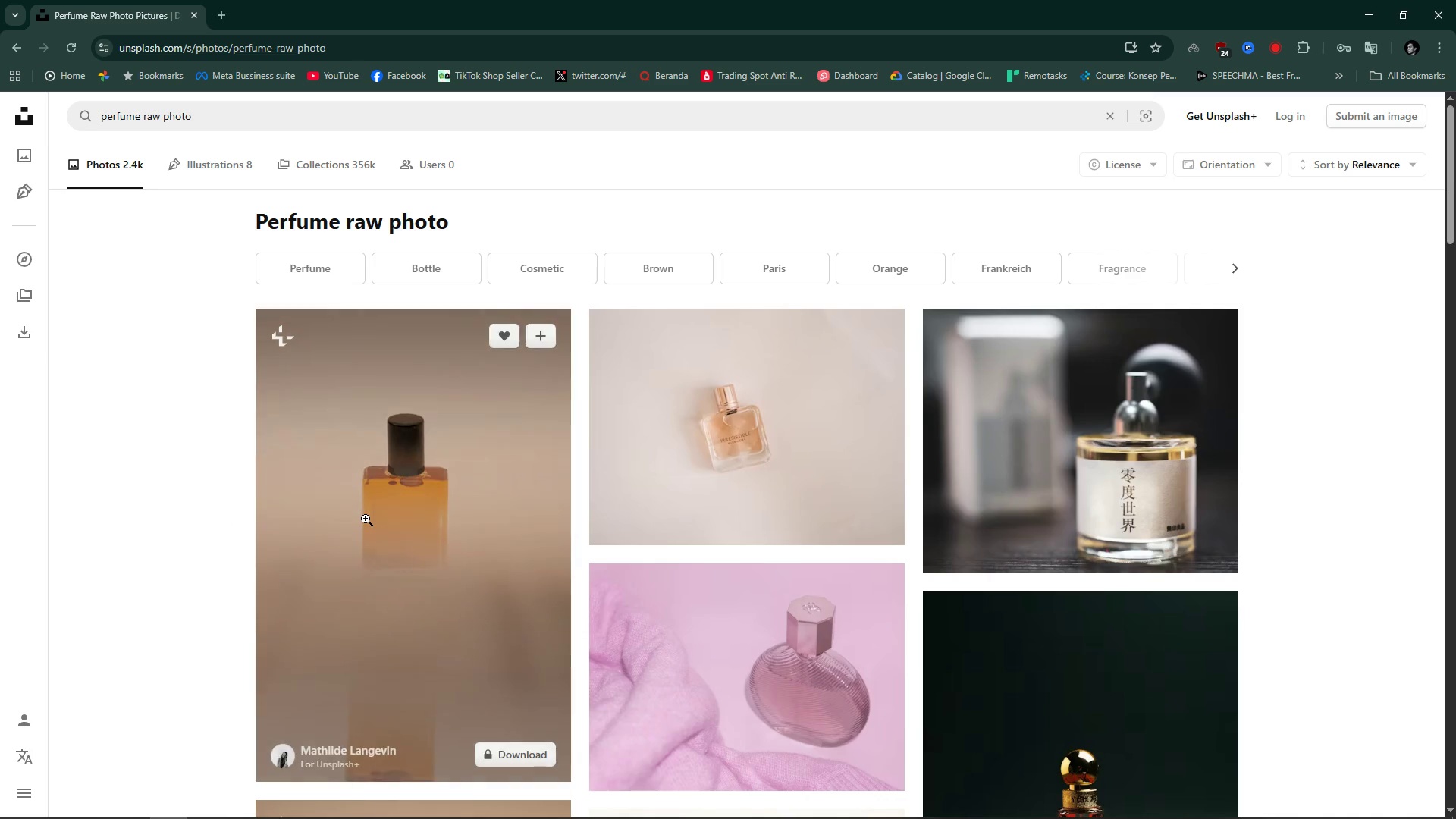 
left_click([366, 519])
 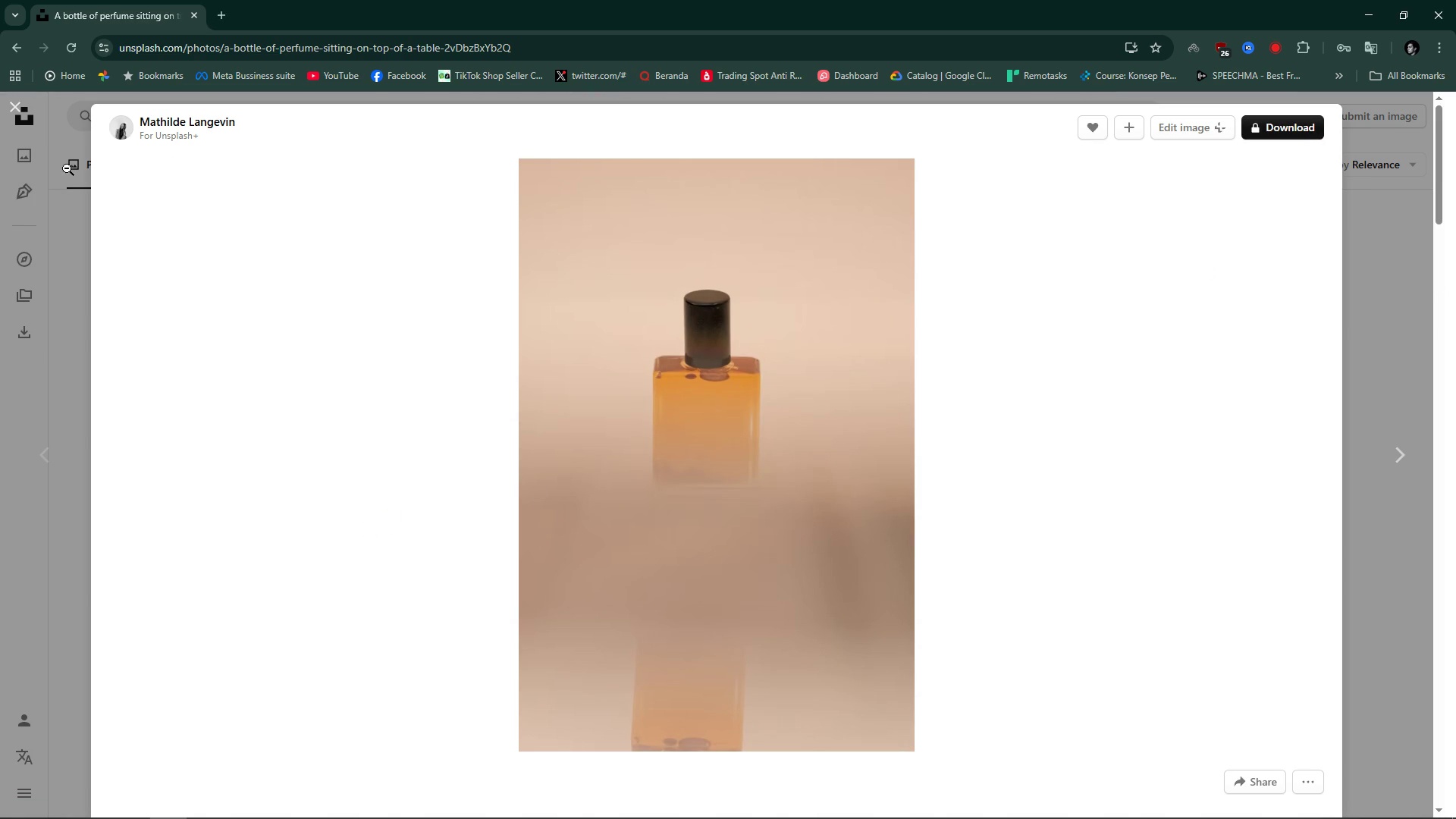 
left_click([1282, 127])
 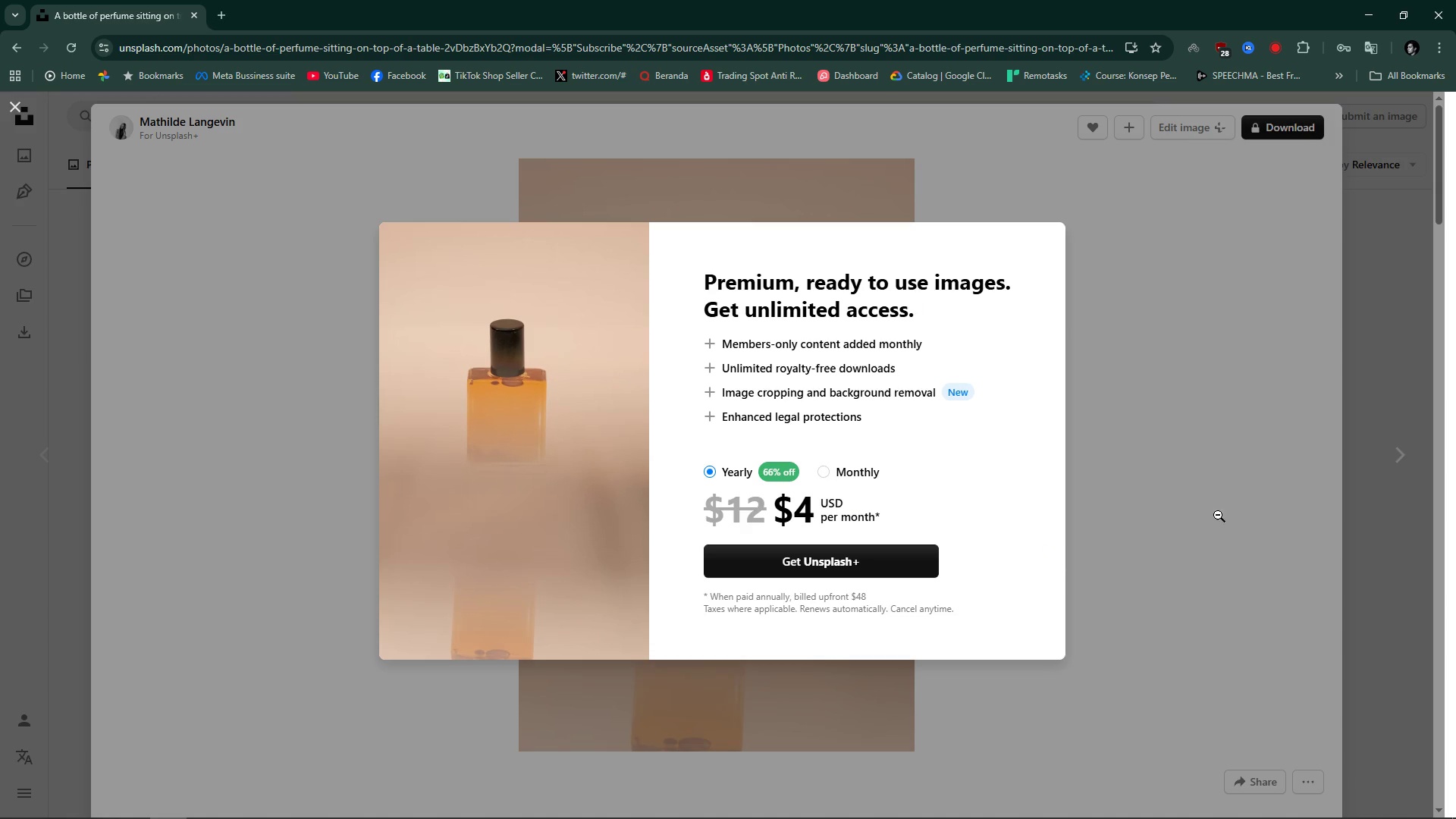 
key(Escape)
 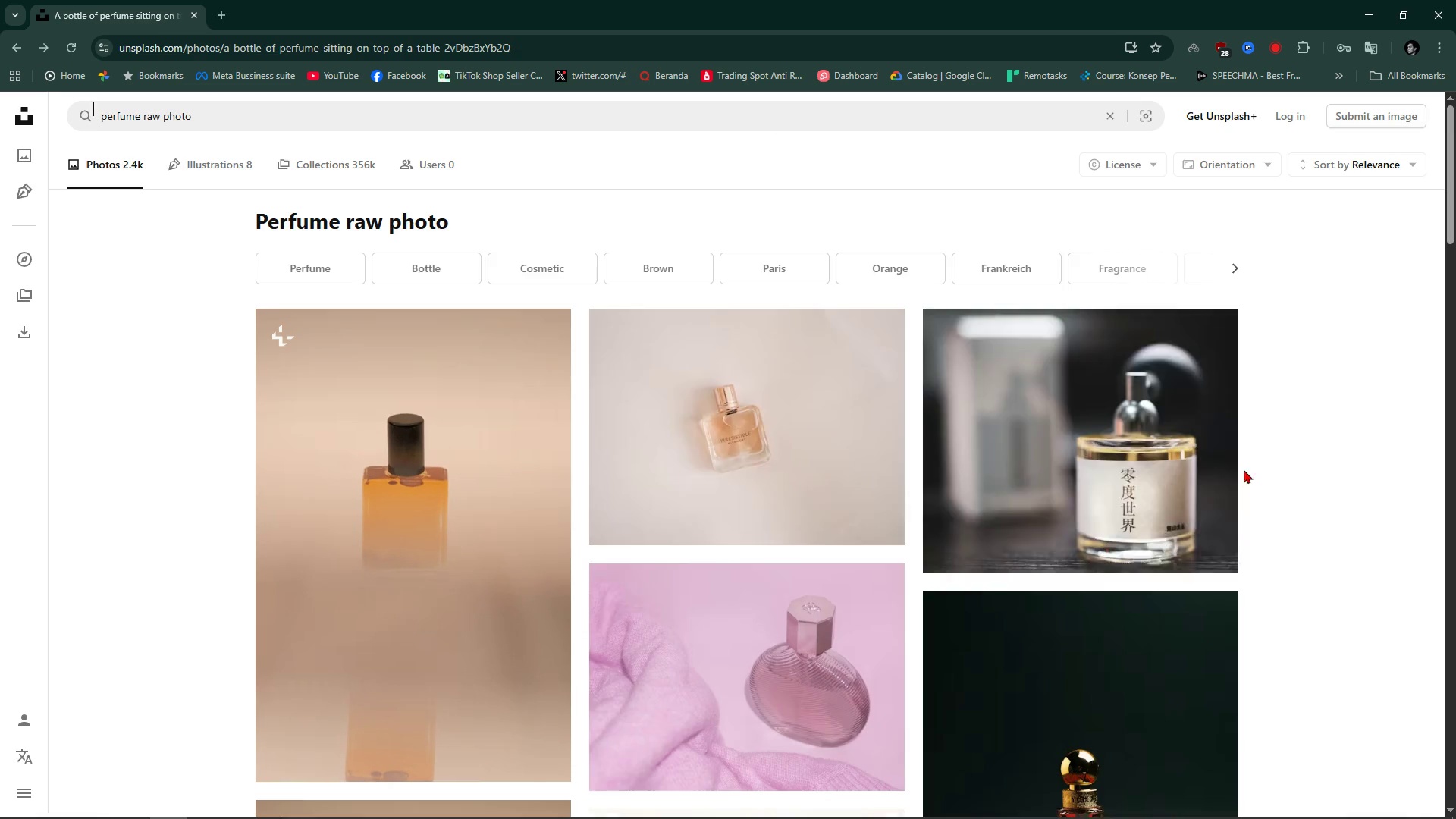 
key(Escape)
 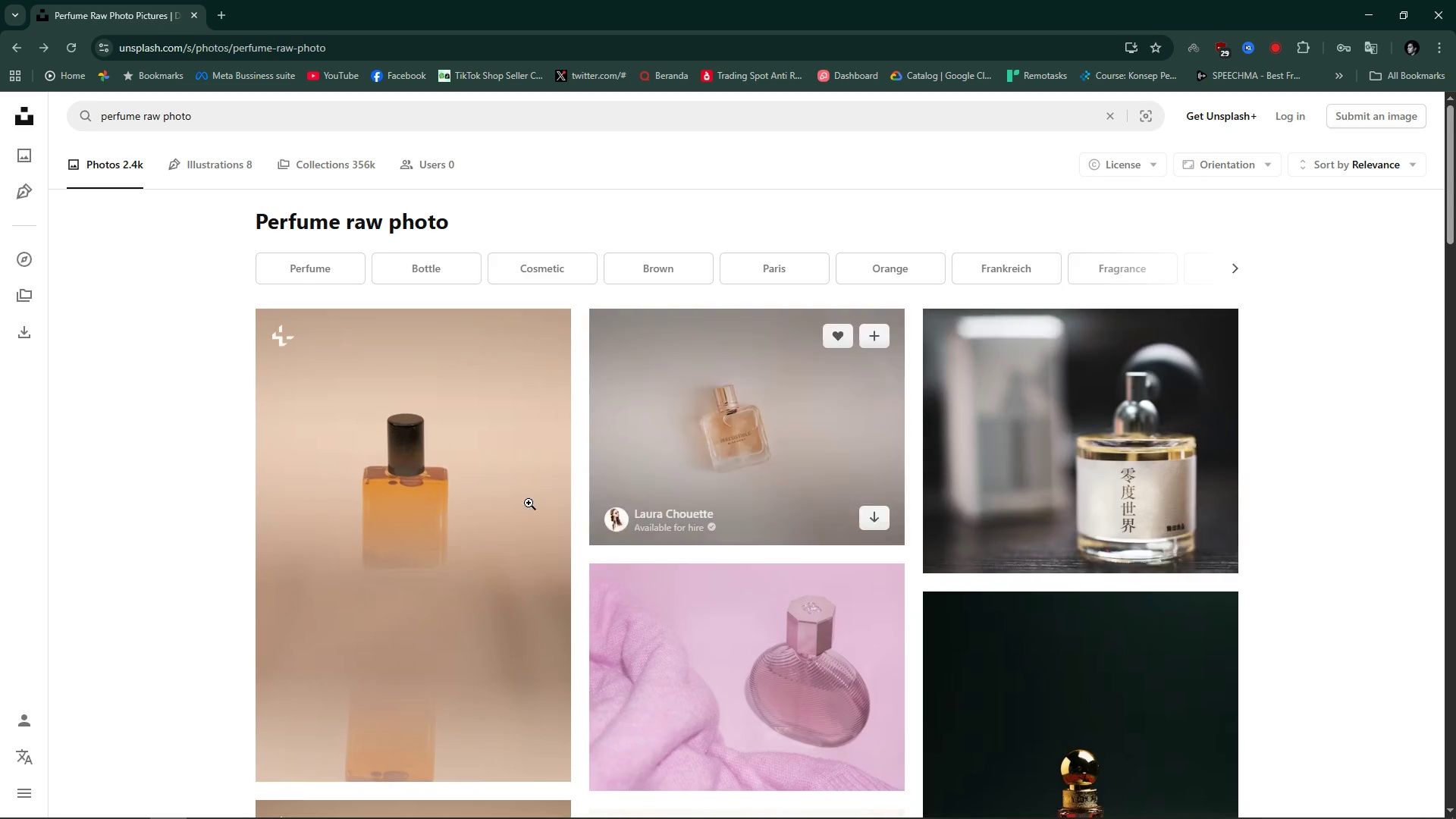 
scroll: coordinate [421, 548], scroll_direction: down, amount: 7.0
 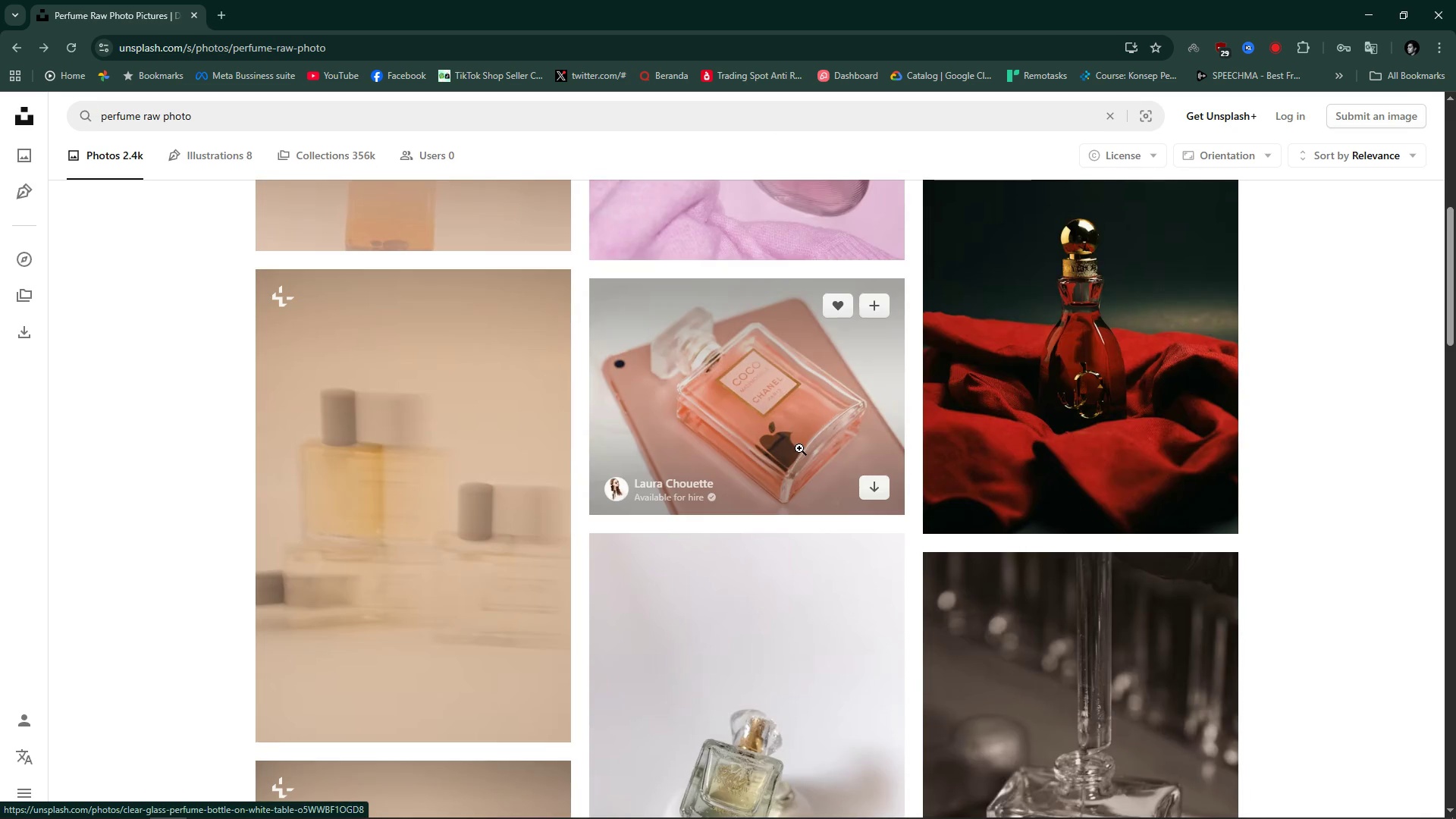 
left_click([798, 435])
 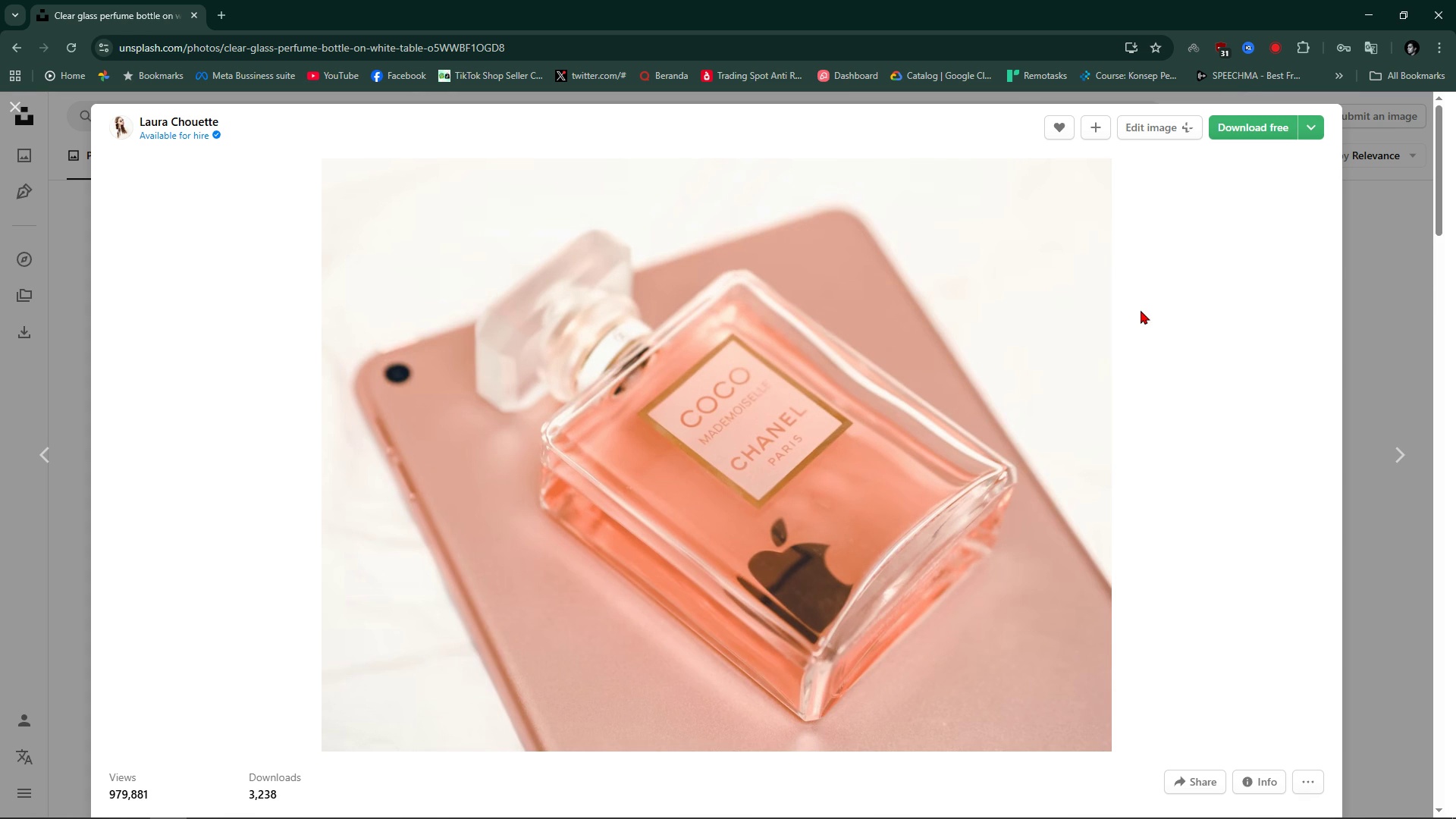 
key(Escape)
 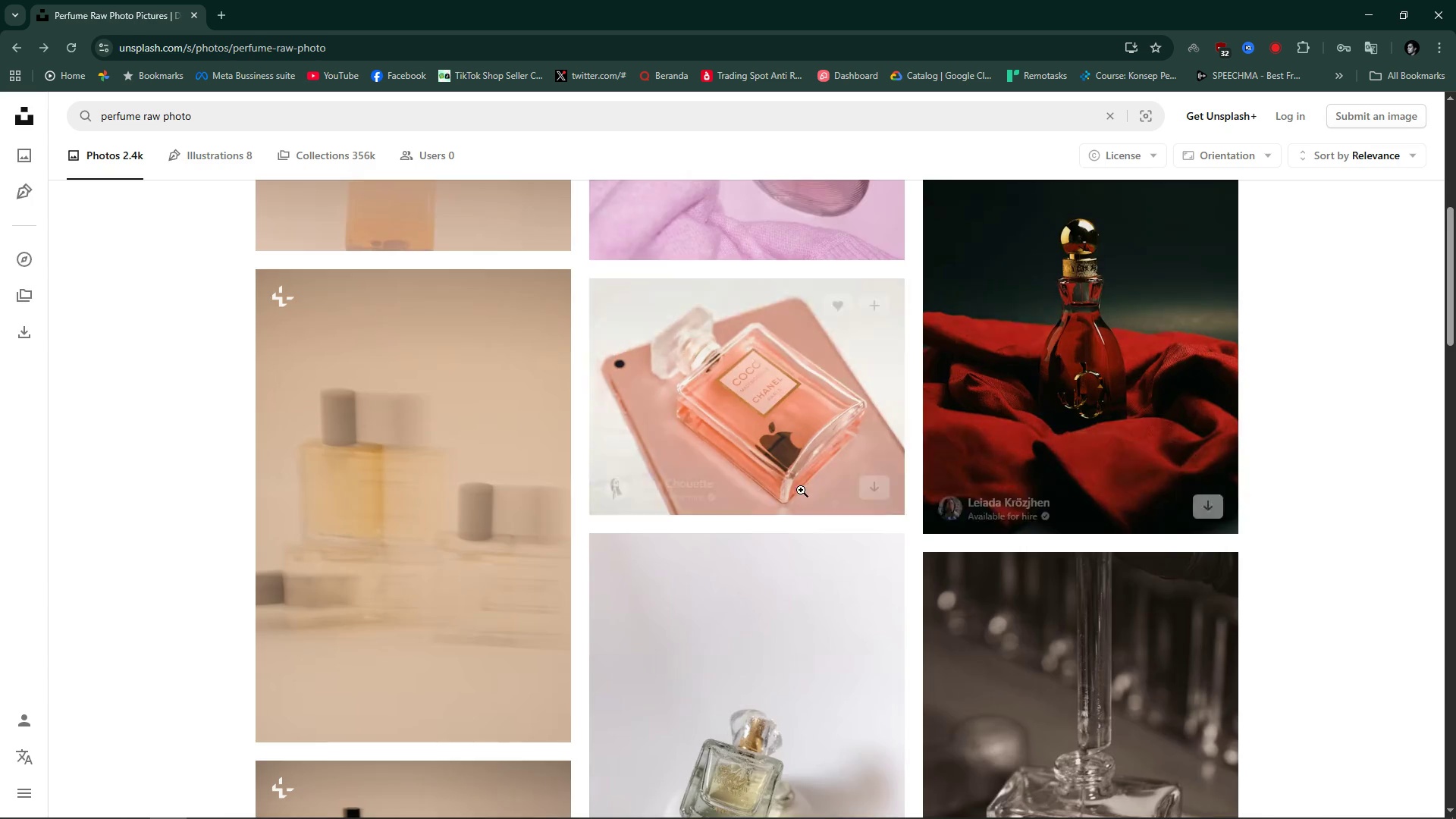 
scroll: coordinate [792, 497], scroll_direction: down, amount: 2.0
 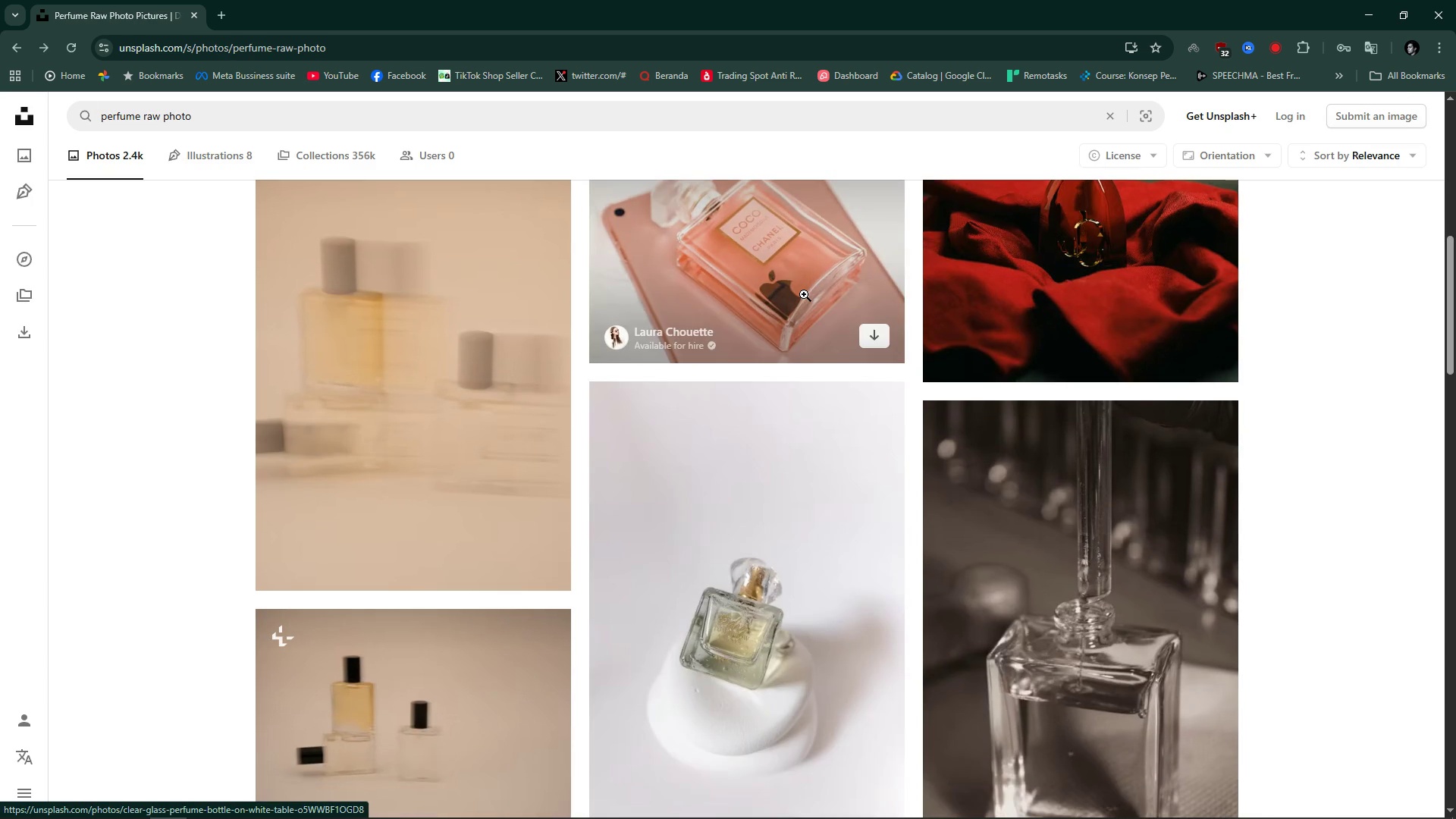 
left_click([804, 294])
 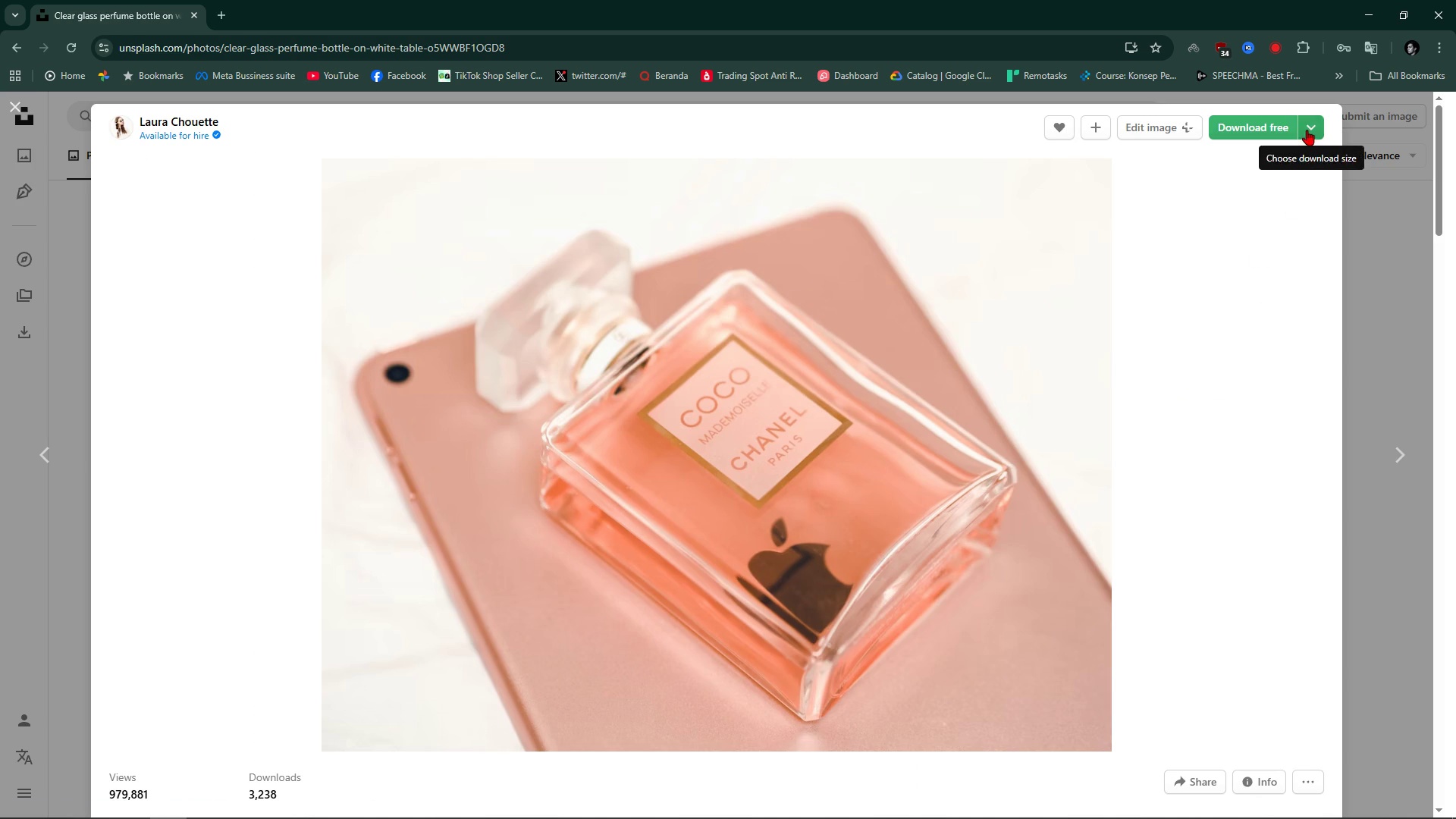 
left_click([1288, 124])
 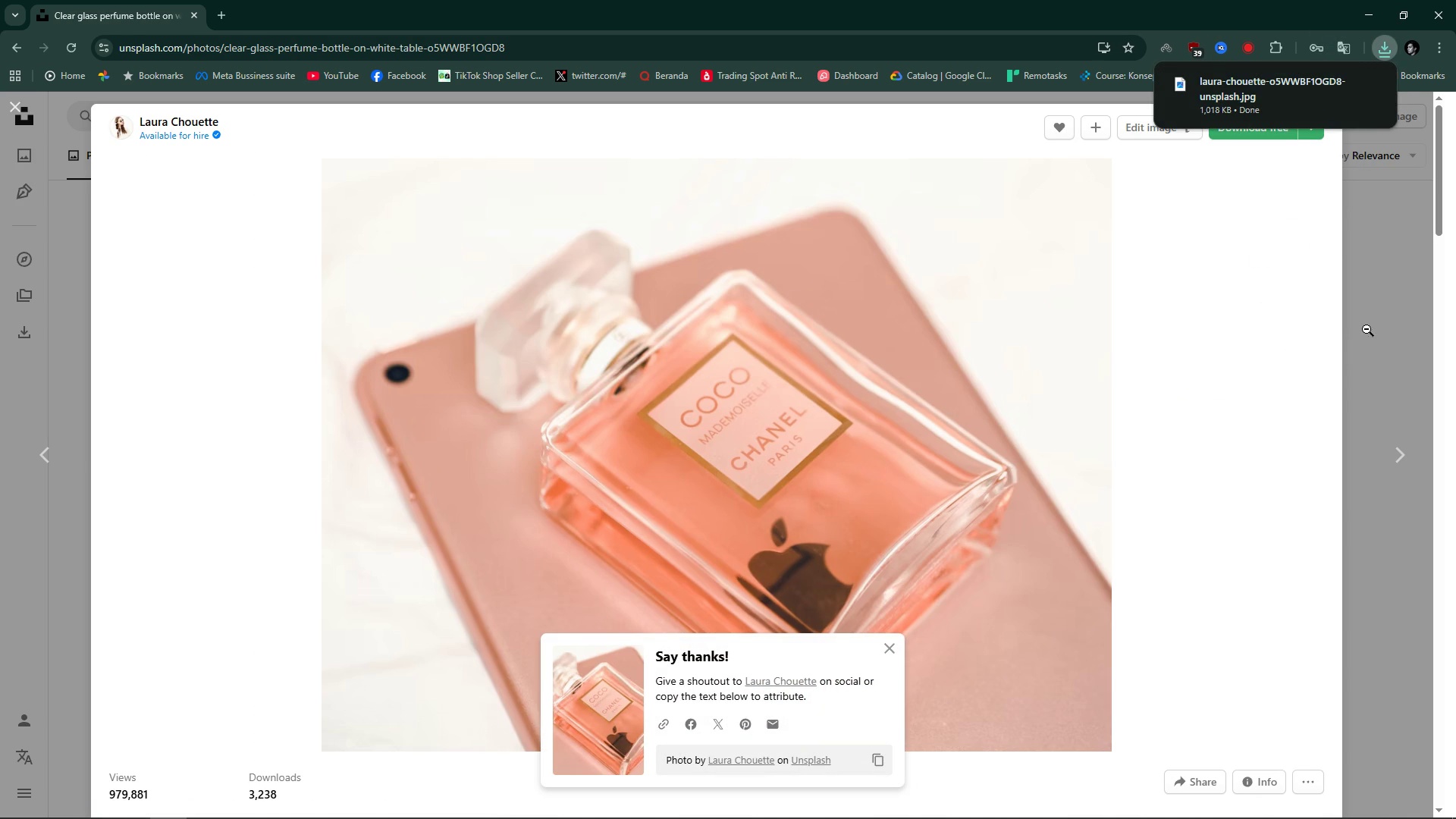 
key(Escape)
 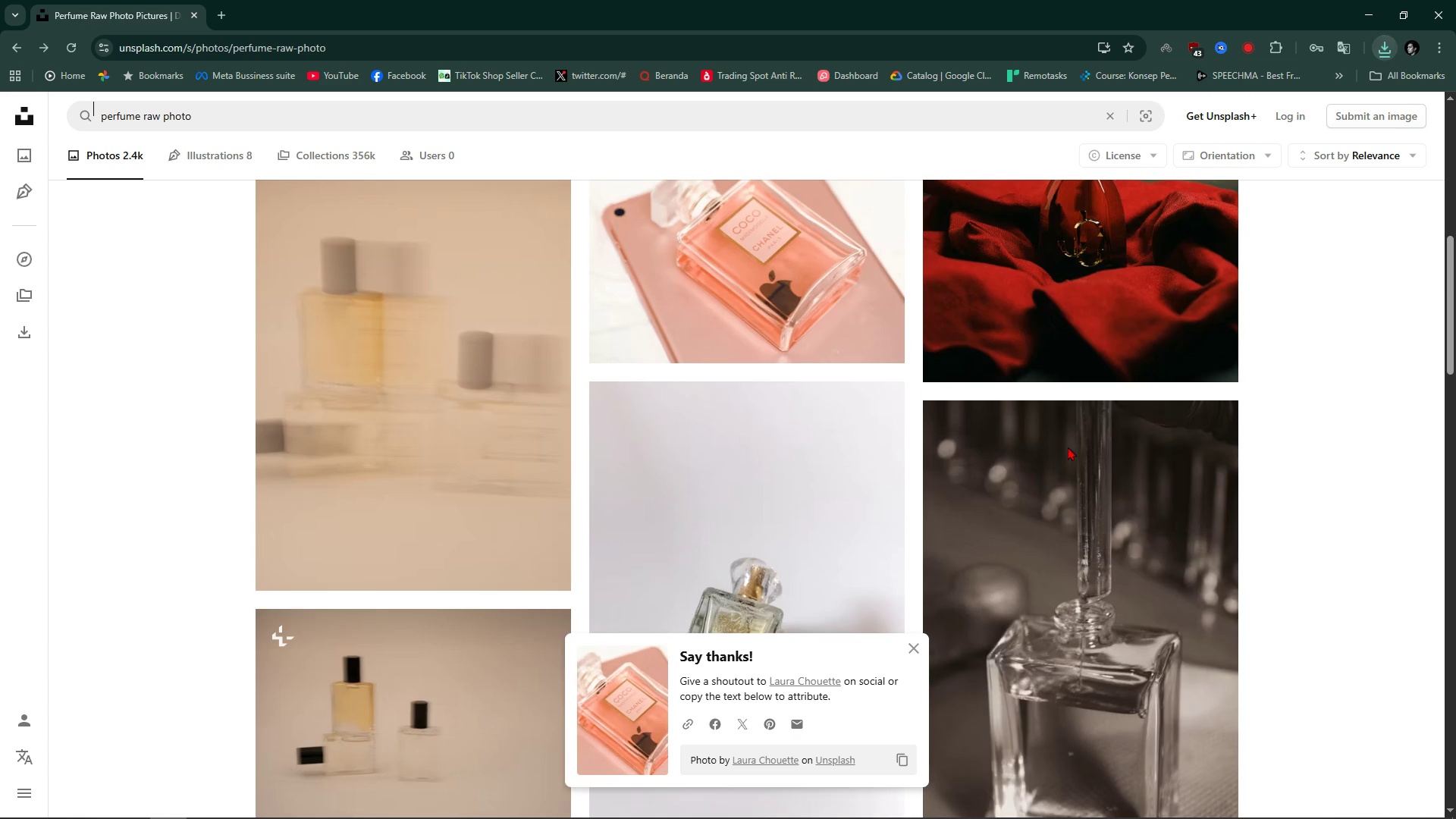 
scroll: coordinate [993, 471], scroll_direction: down, amount: 4.0
 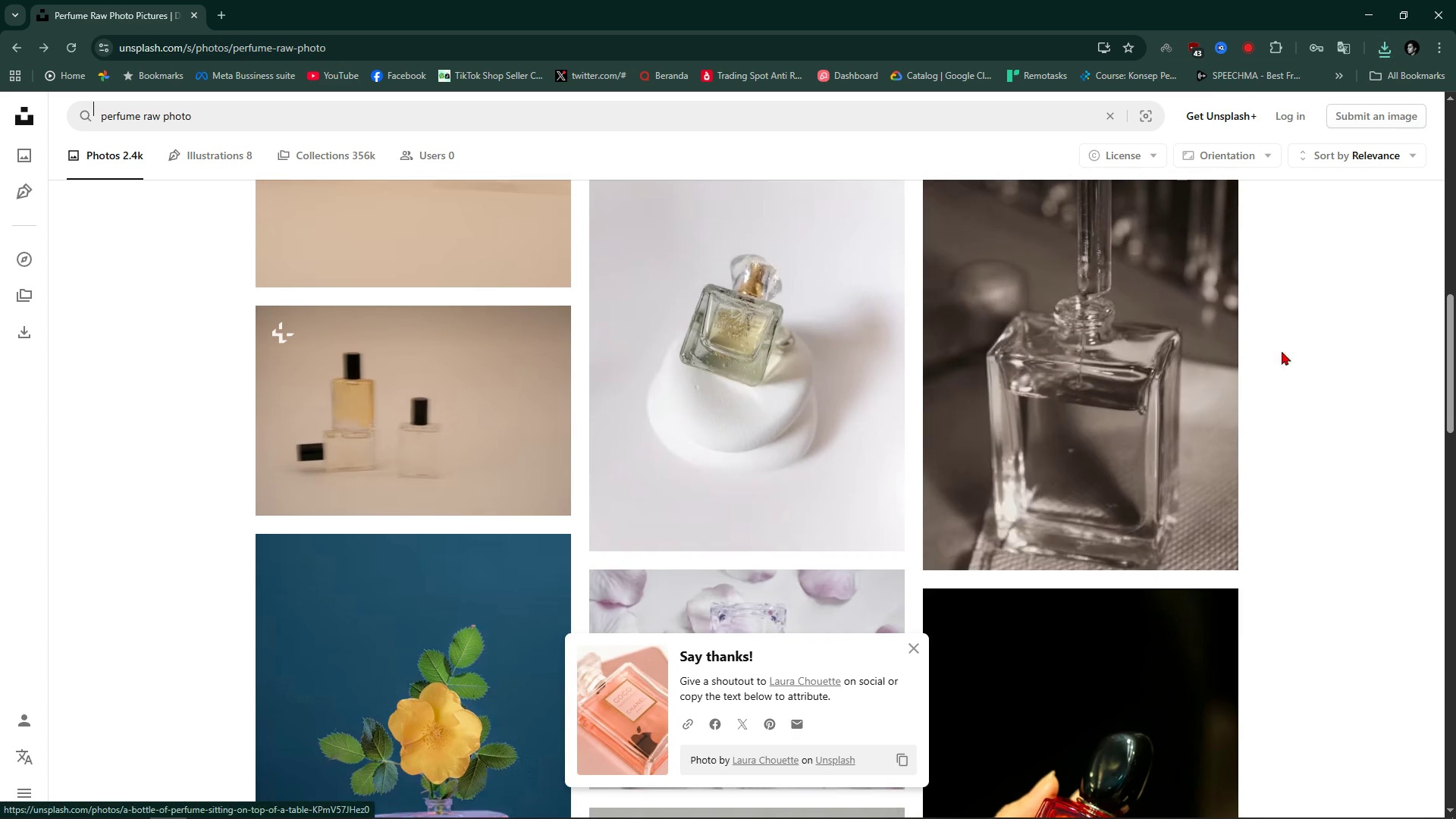 
left_click([1294, 345])
 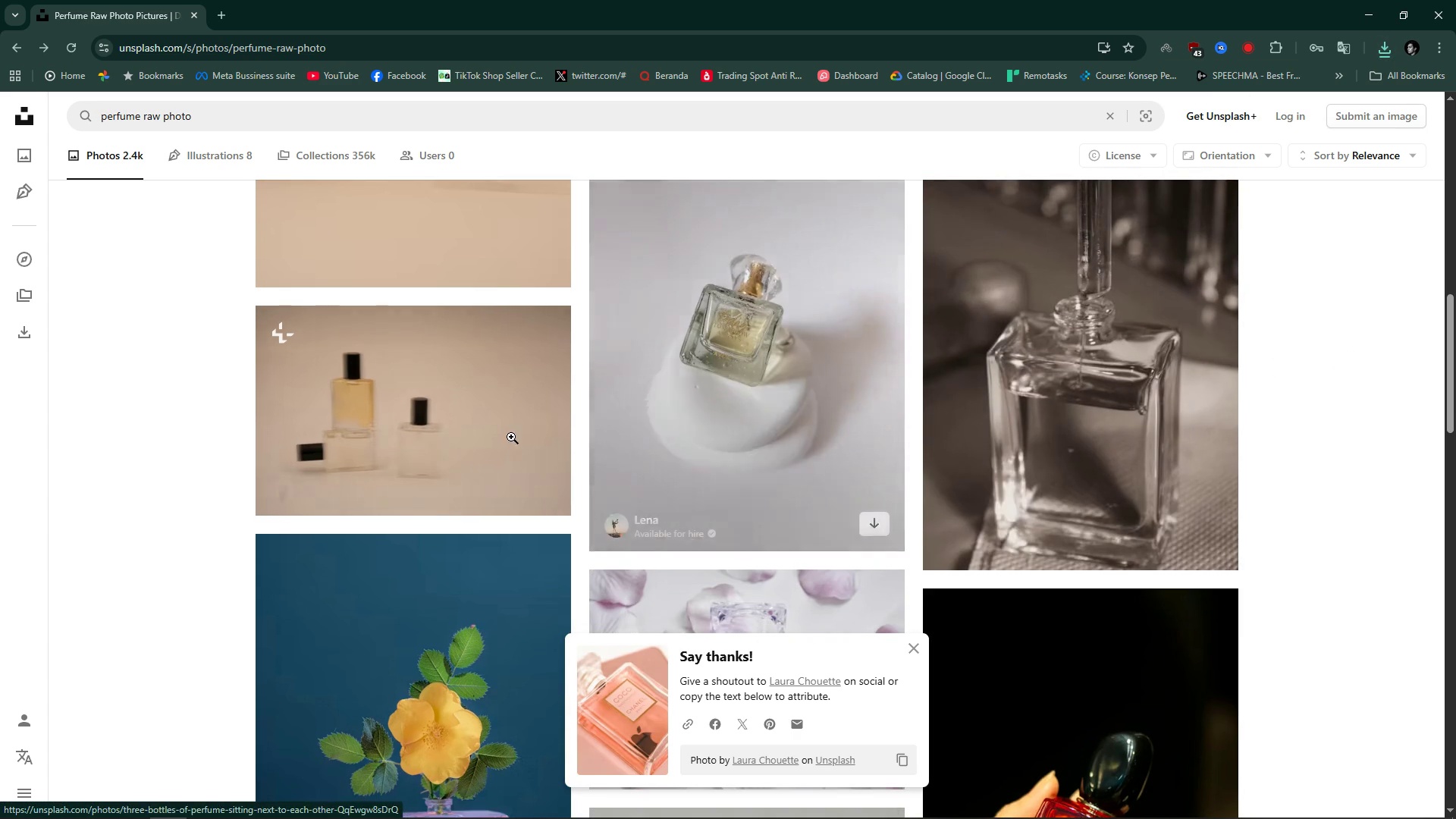 
scroll: coordinate [329, 469], scroll_direction: down, amount: 2.0
 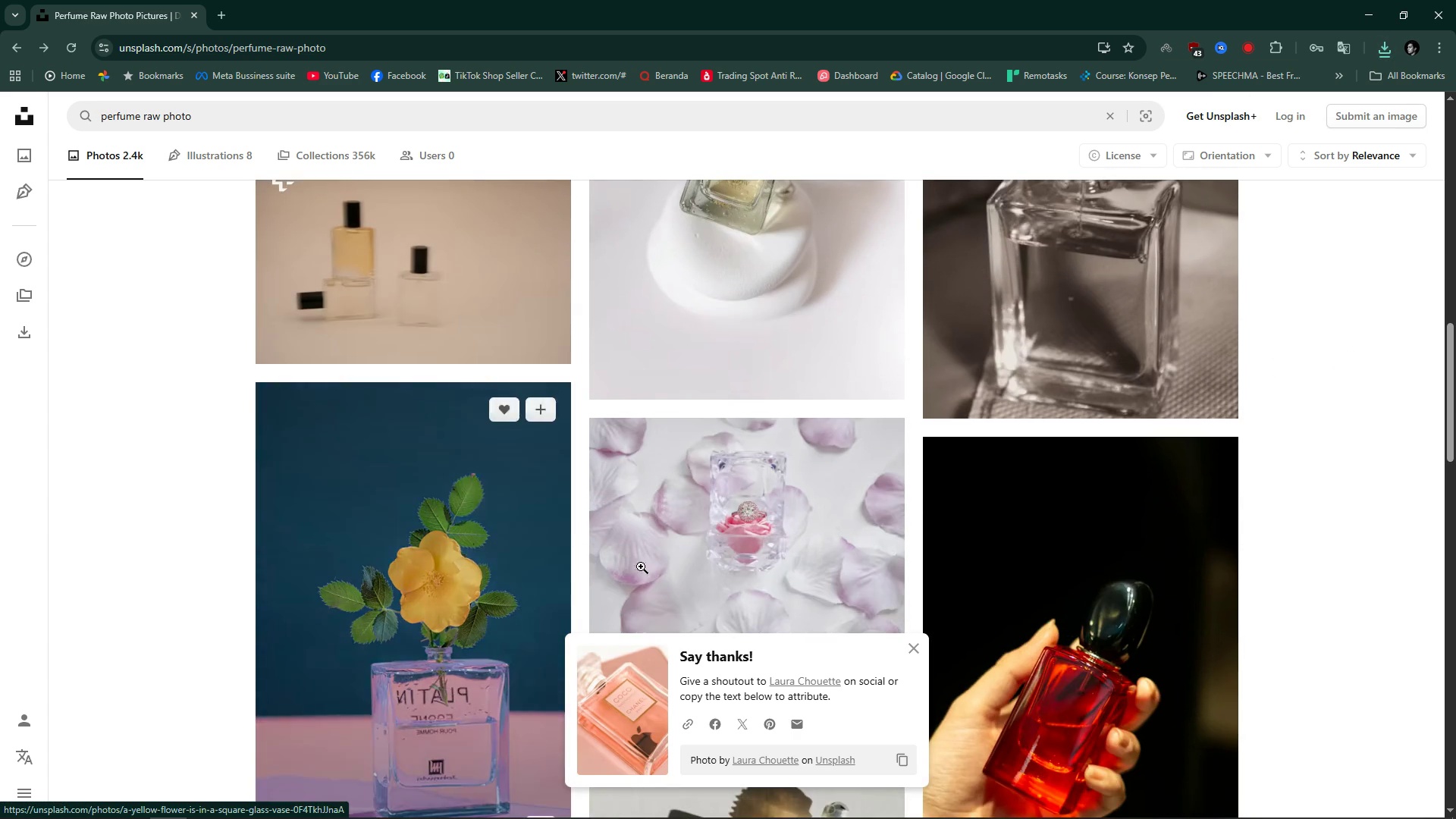 
scroll: coordinate [742, 569], scroll_direction: up, amount: 3.0
 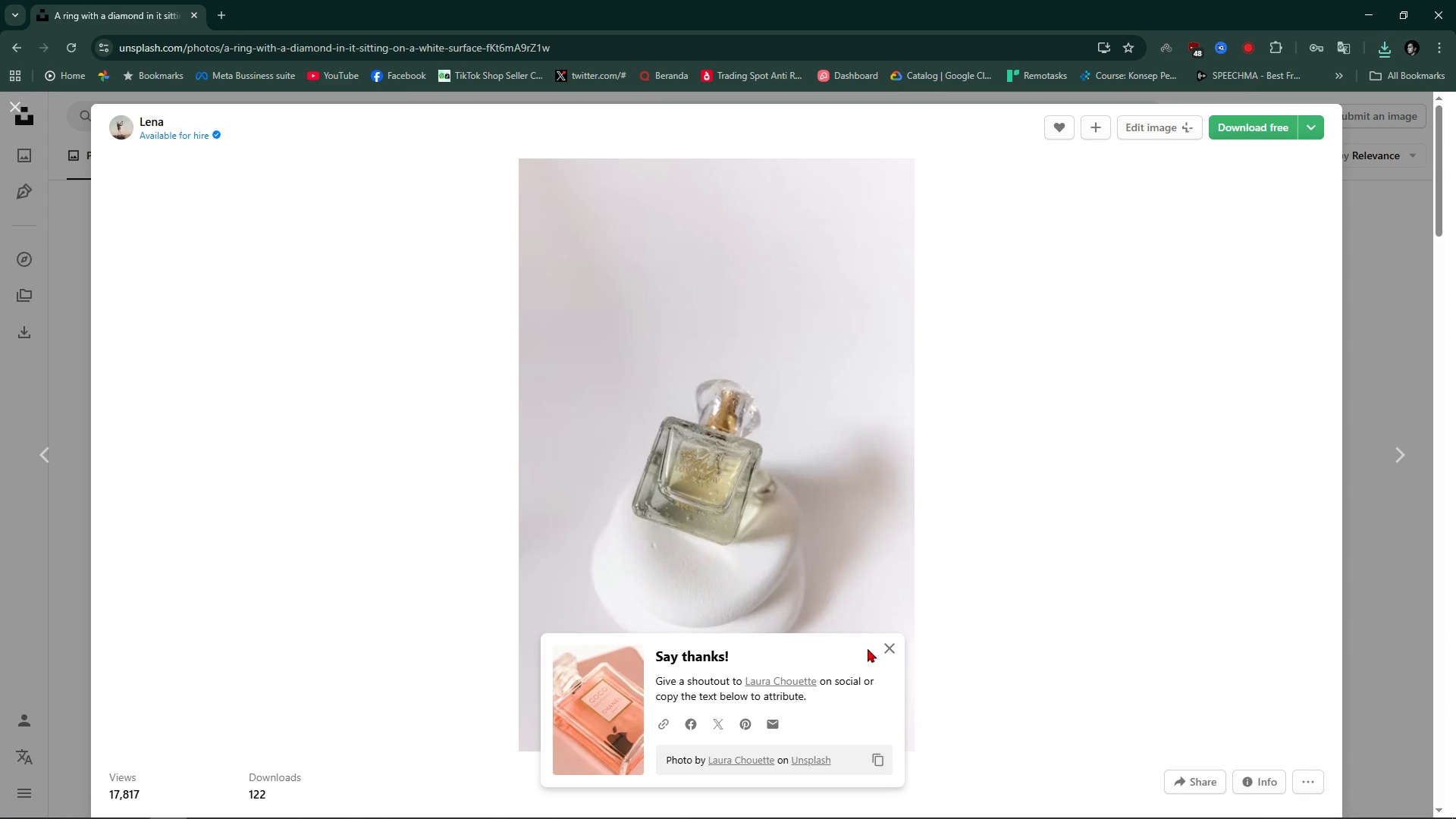 
left_click([880, 652])
 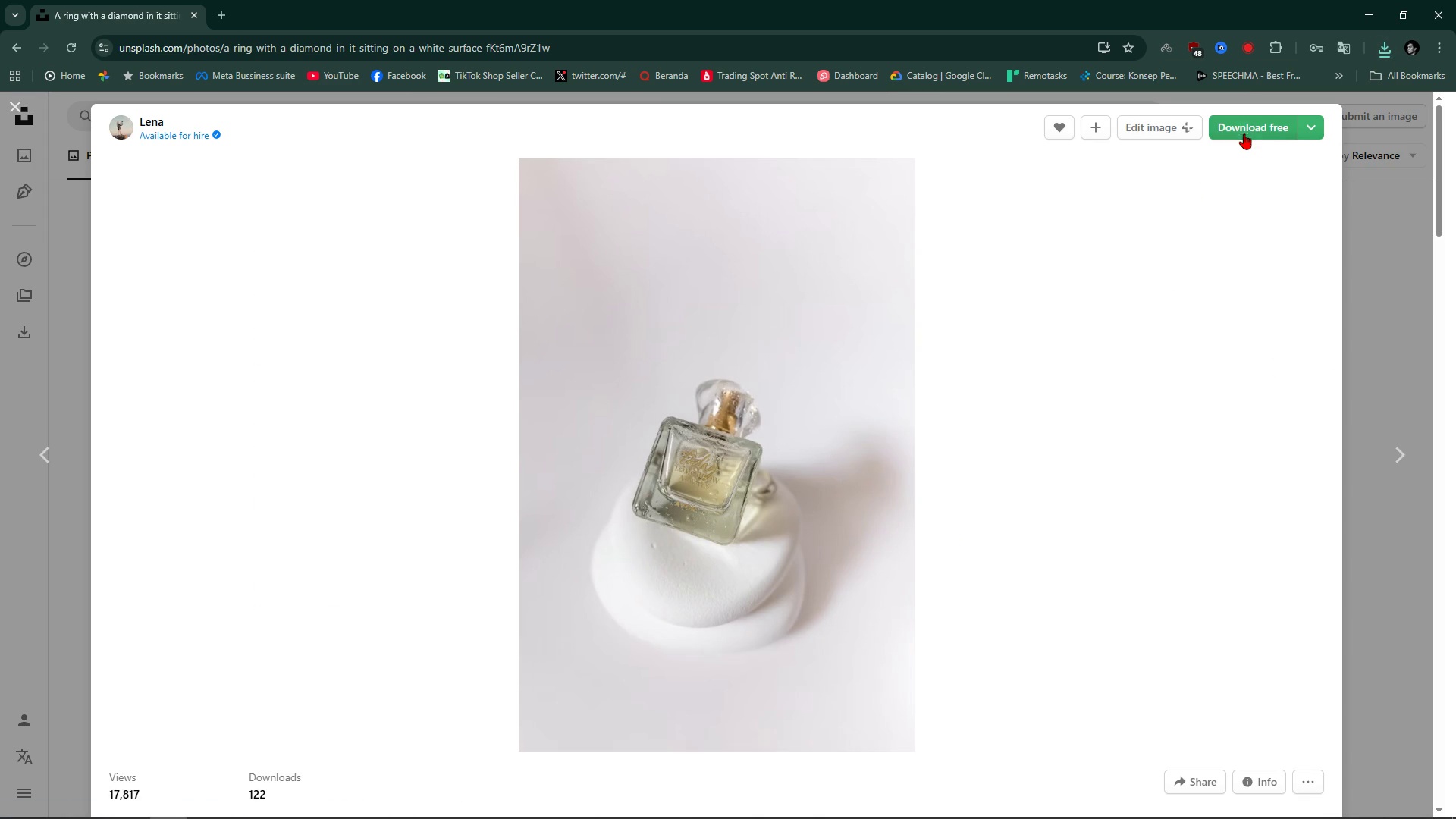 
left_click([1244, 130])
 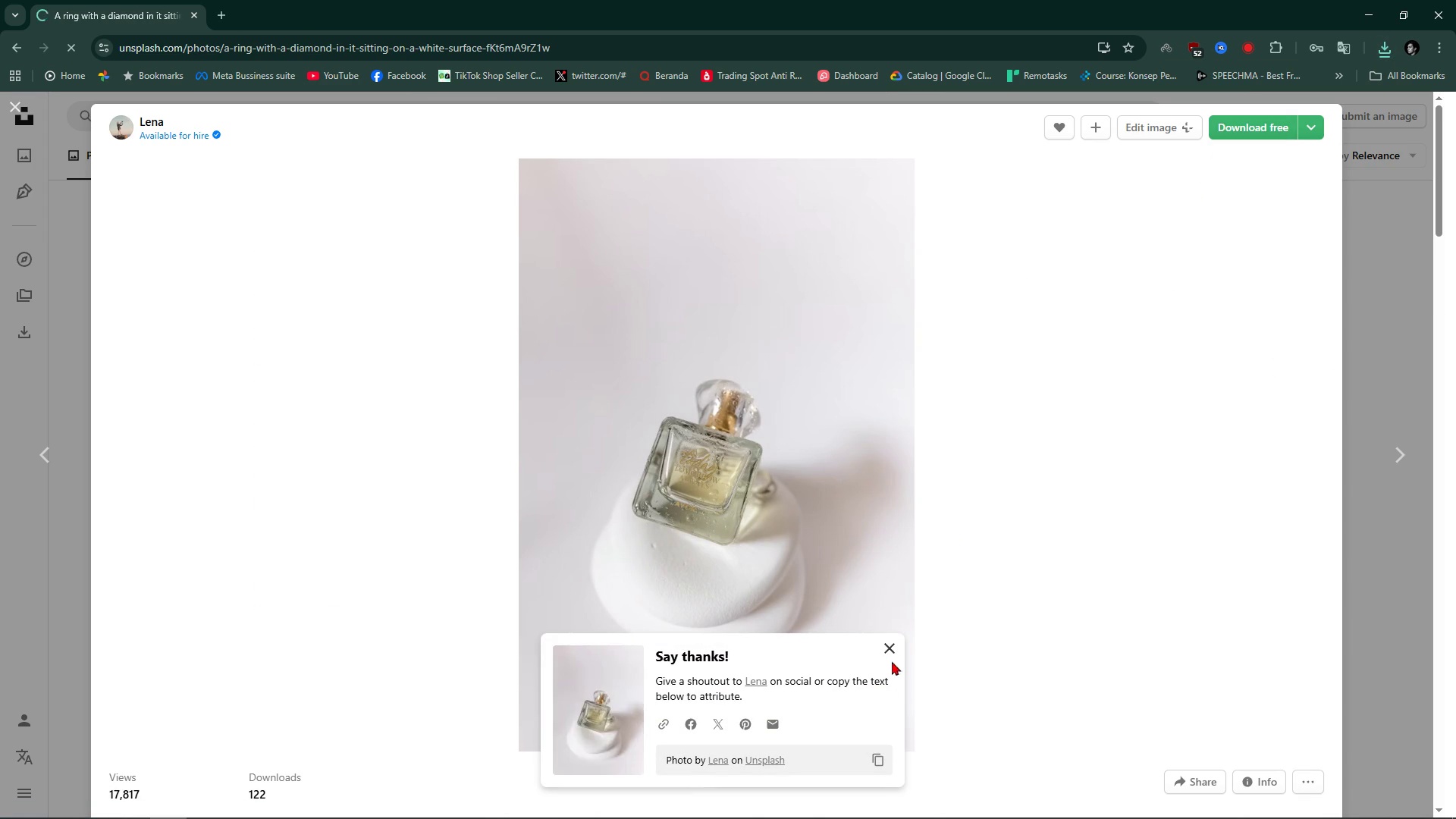 
left_click([887, 654])
 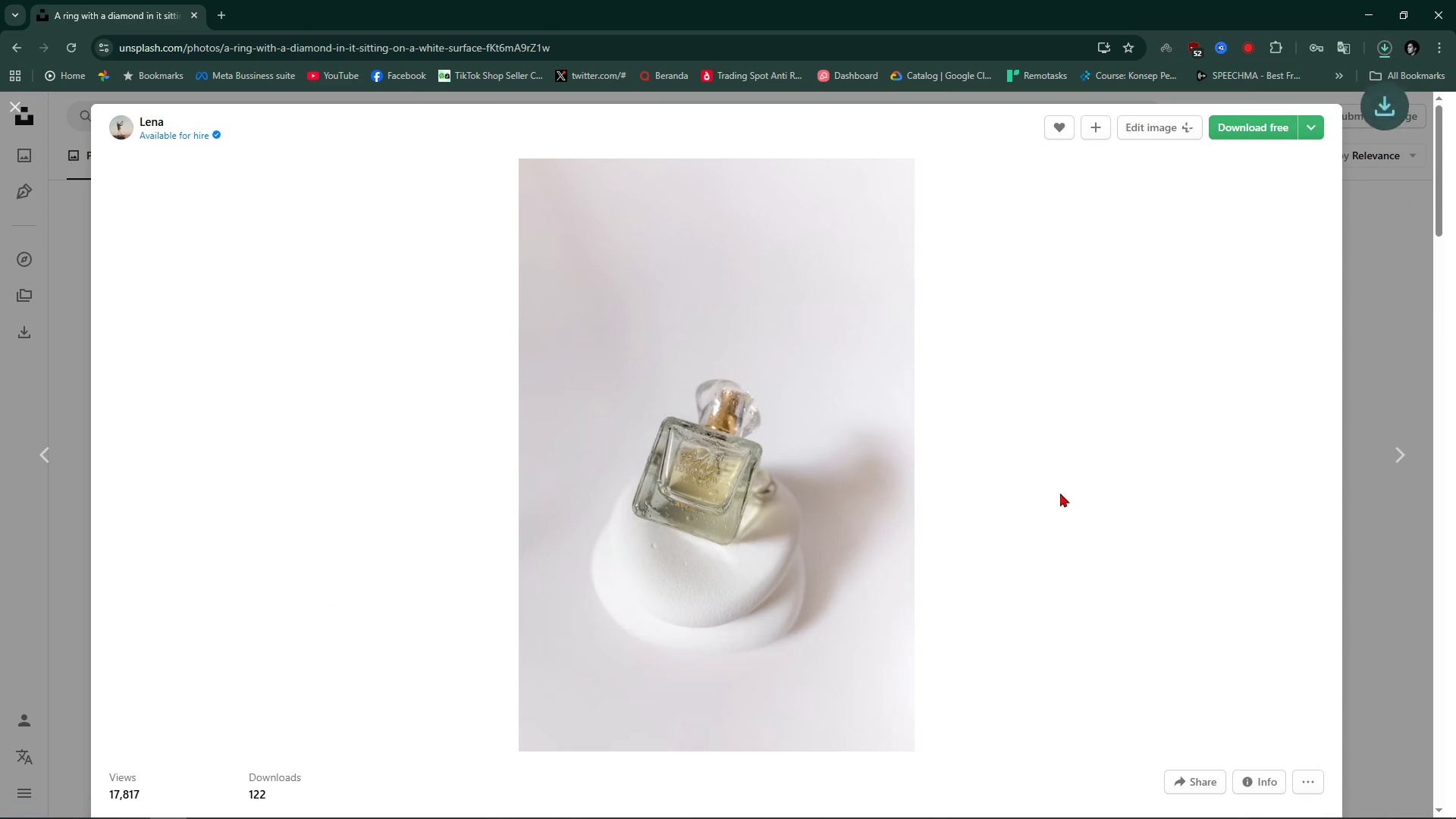 
key(Escape)
 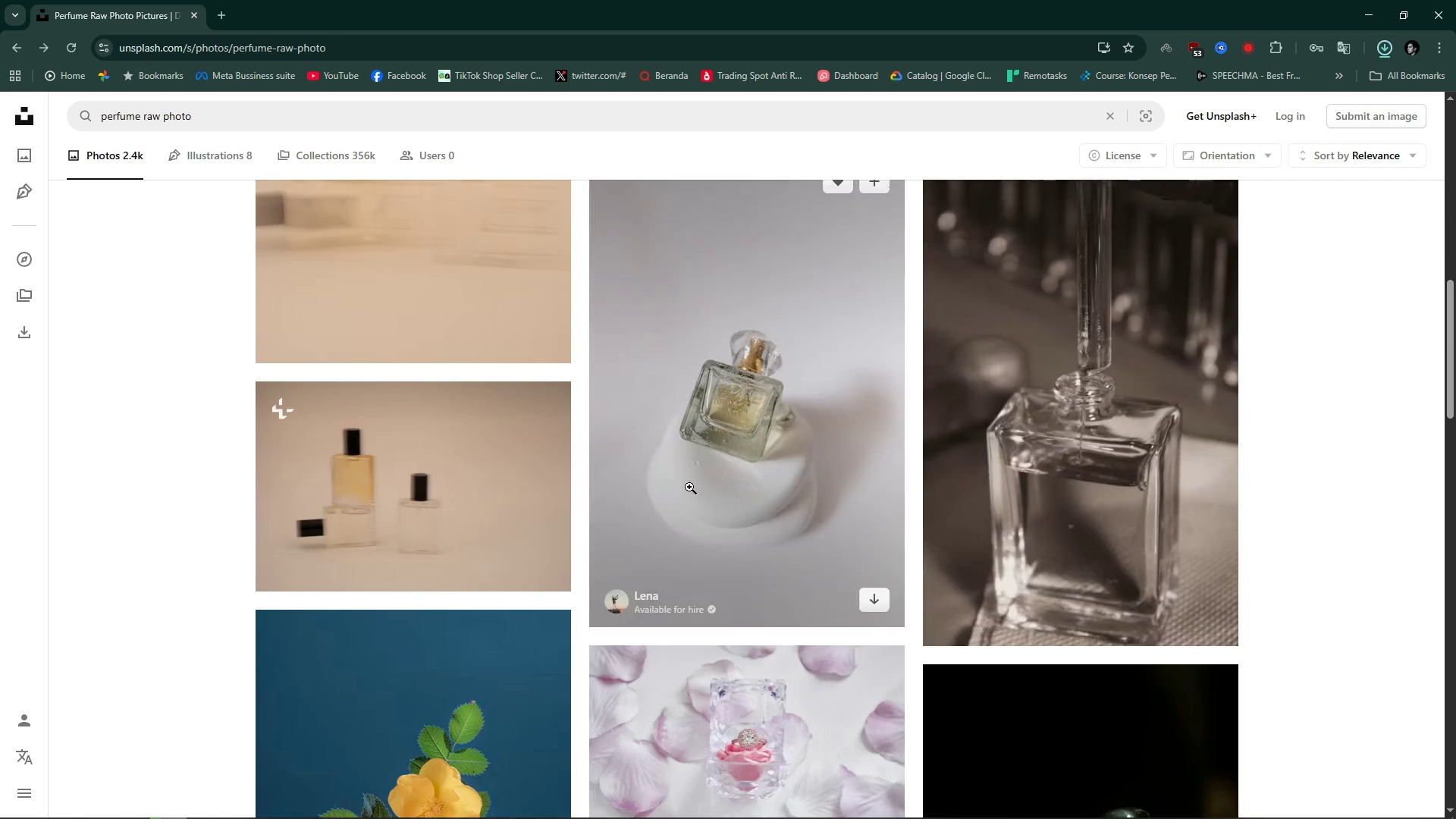 
scroll: coordinate [147, 523], scroll_direction: down, amount: 18.0
 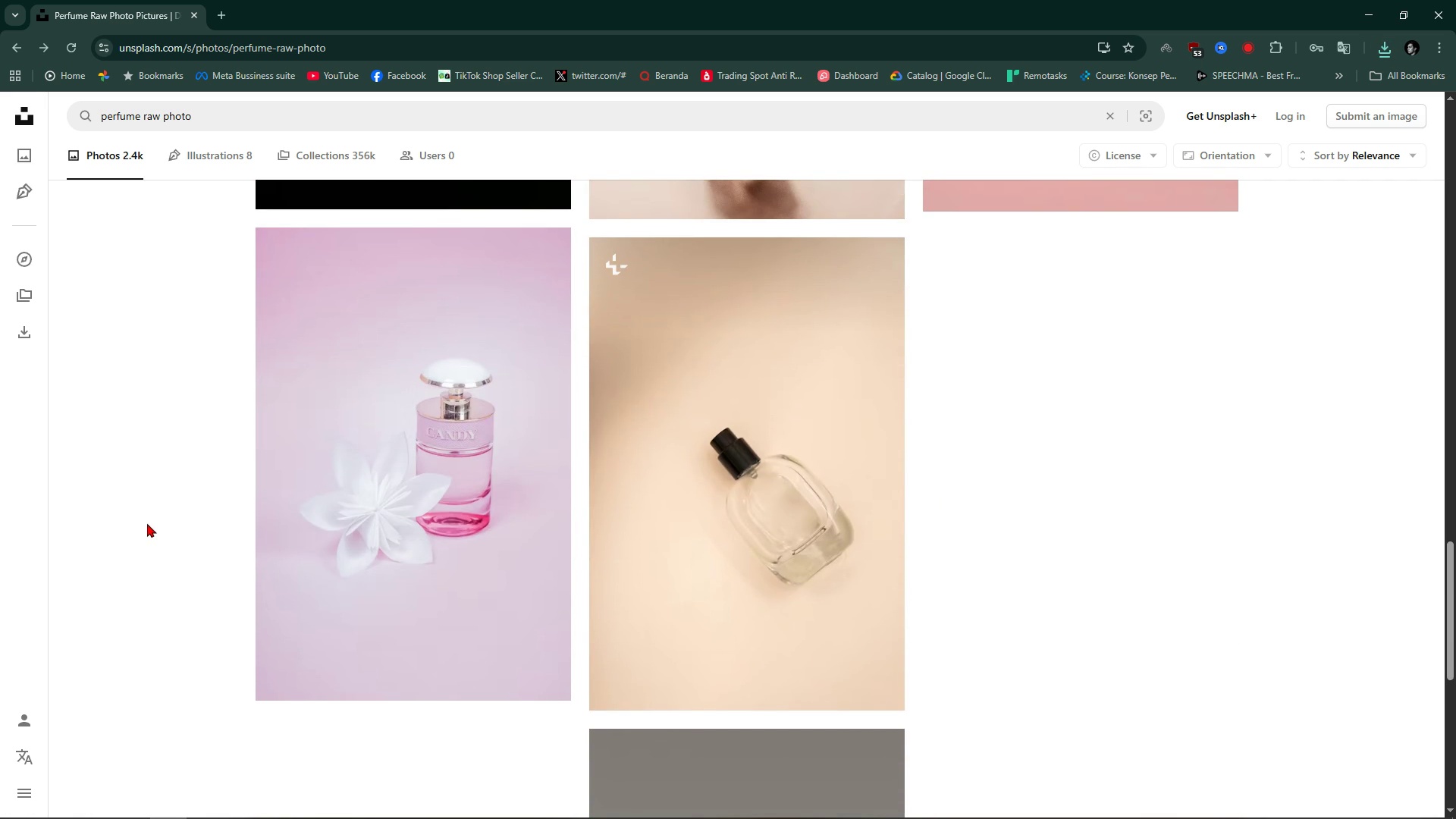 
scroll: coordinate [203, 529], scroll_direction: up, amount: 4.0
 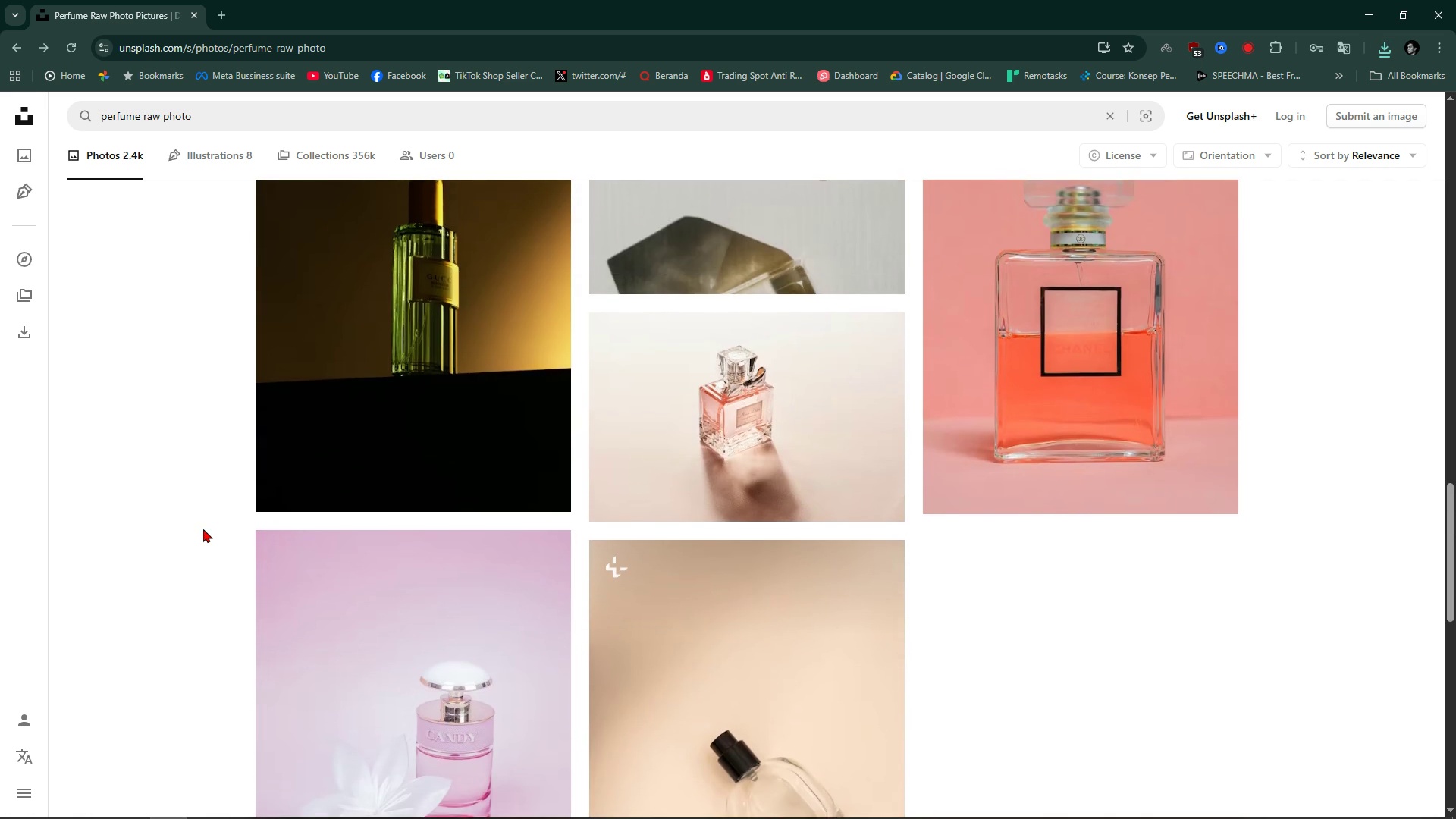 
scroll: coordinate [203, 529], scroll_direction: down, amount: 16.0
 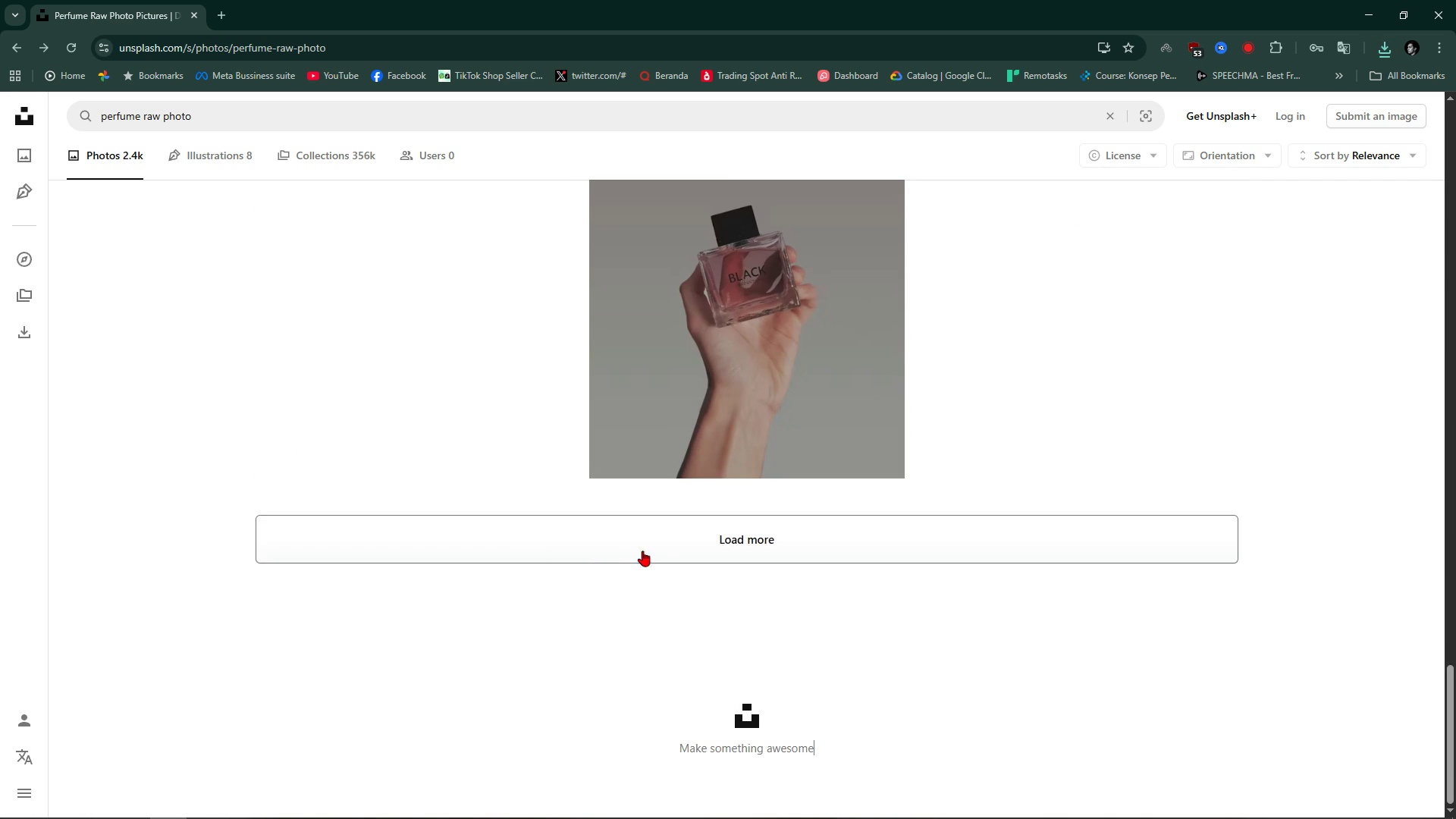 
left_click([673, 545])
 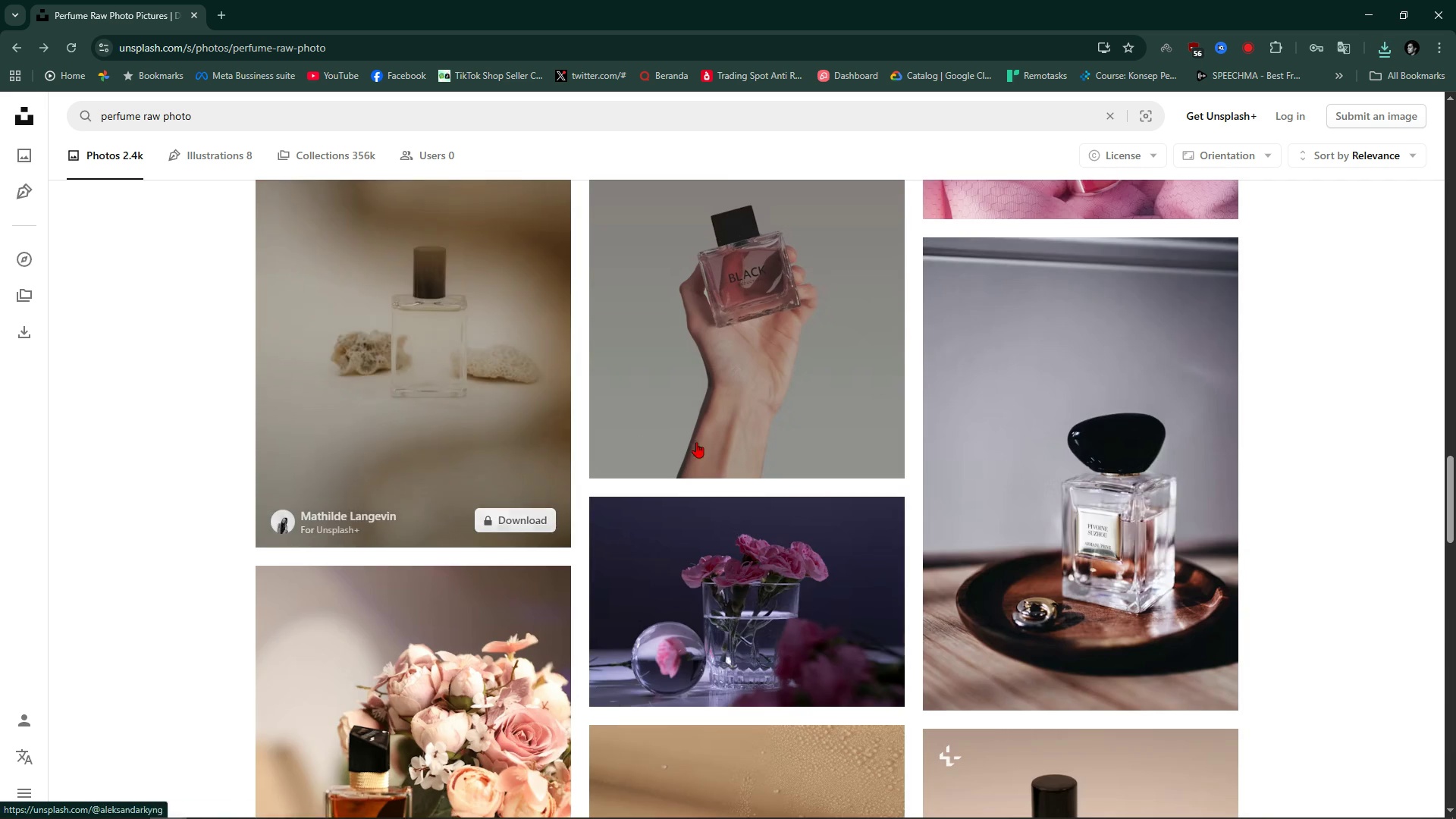 
scroll: coordinate [463, 514], scroll_direction: down, amount: 6.0
 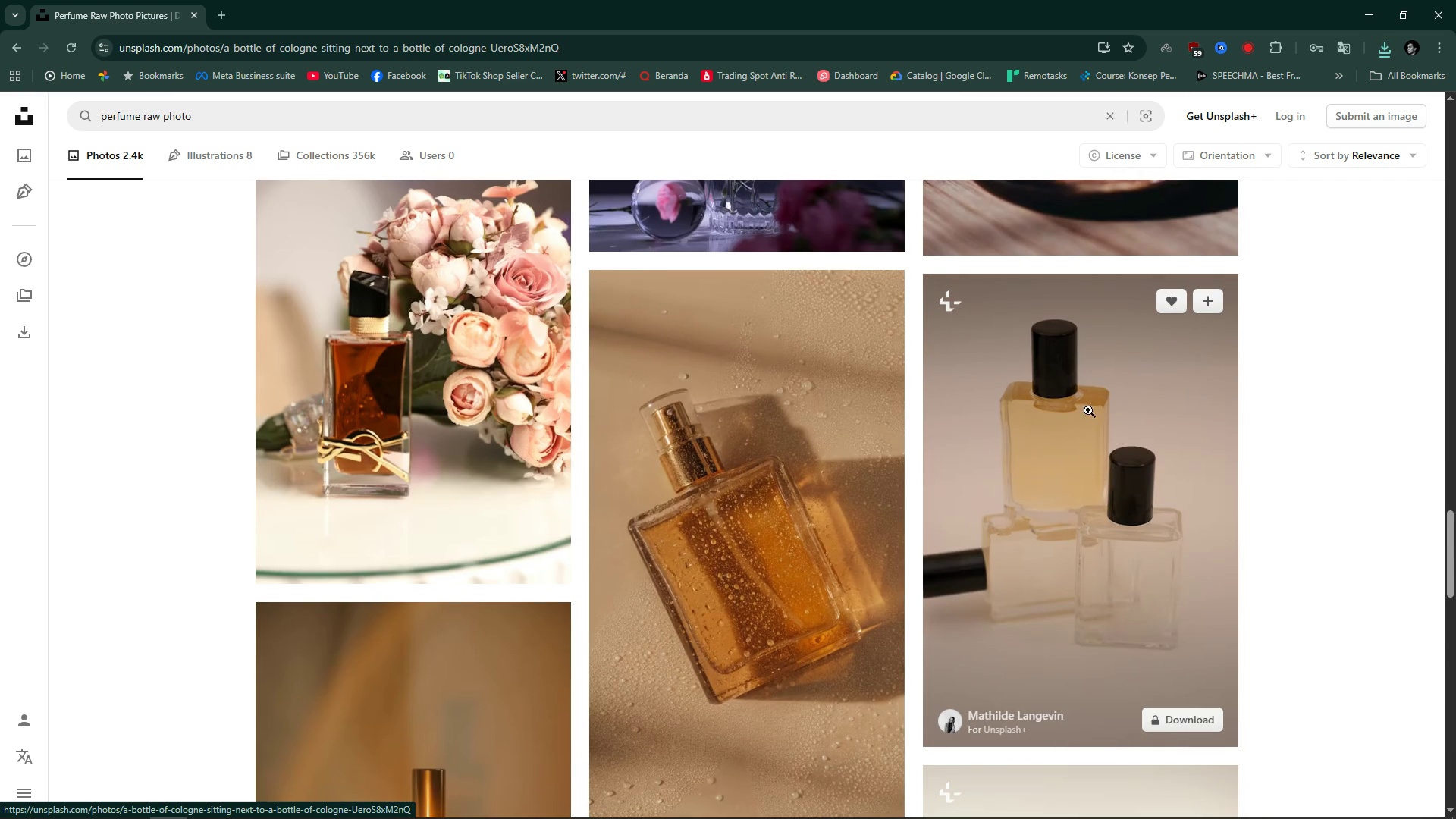 
left_click([1065, 495])
 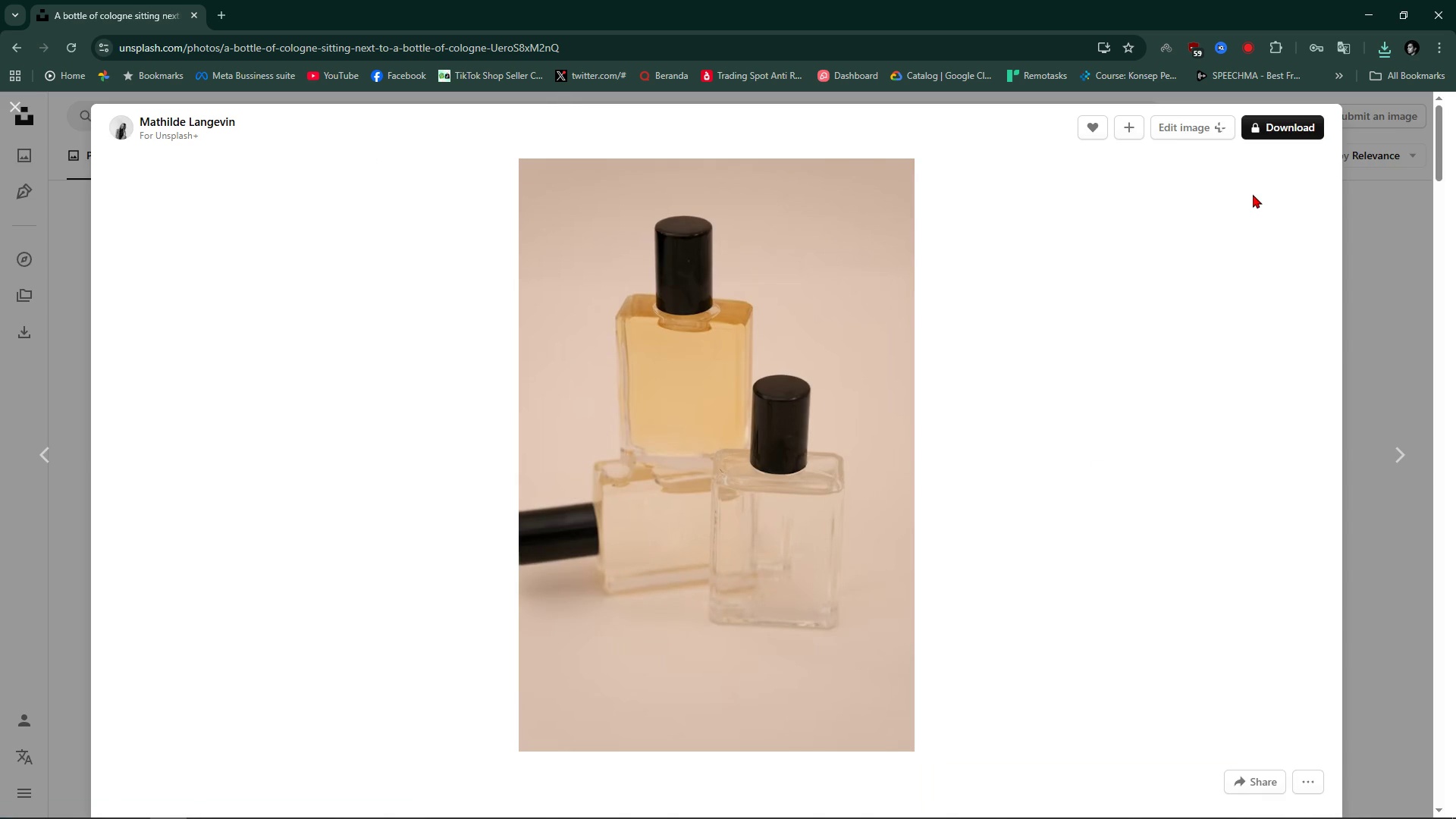 
key(Escape)
 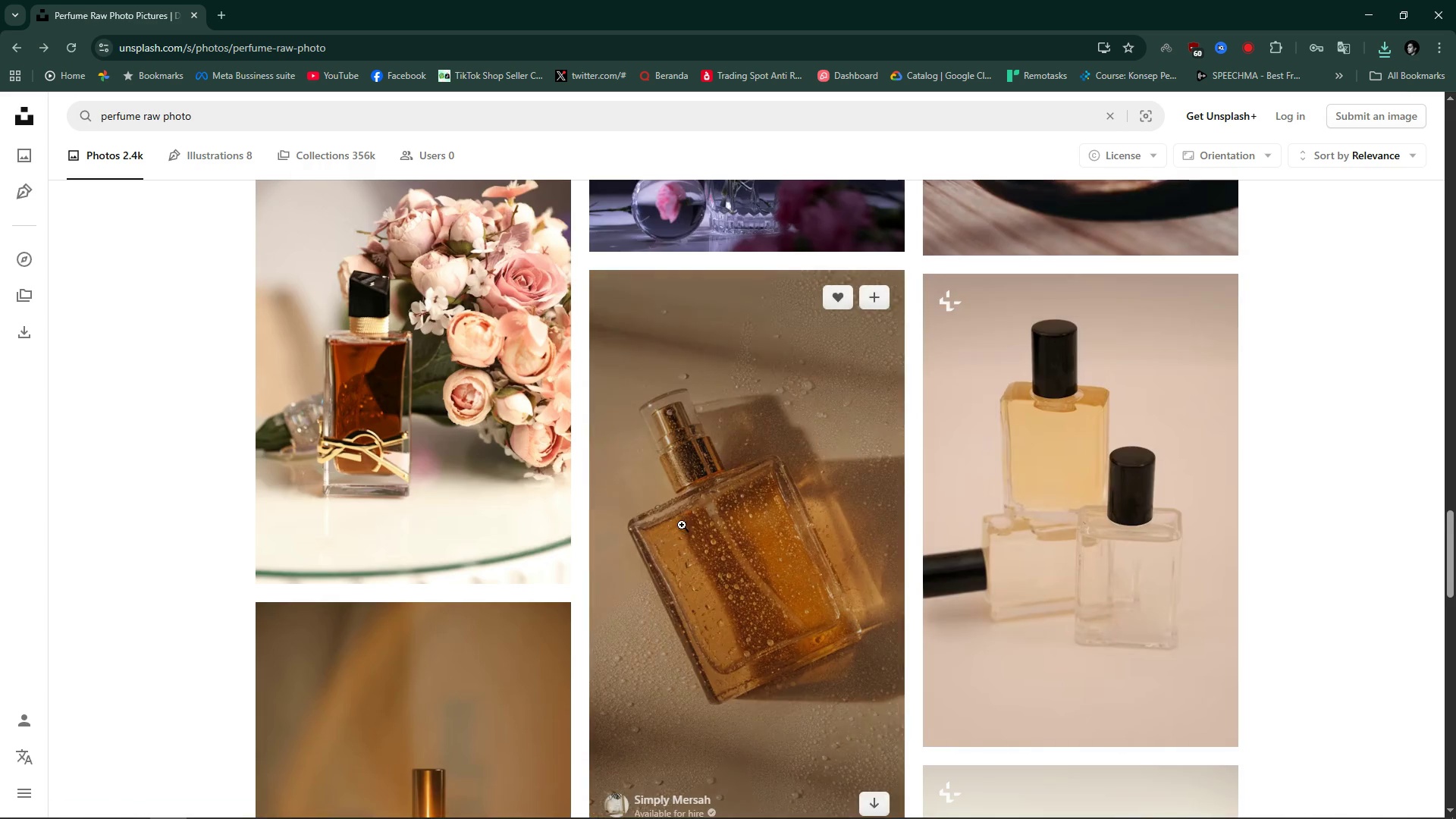 
scroll: coordinate [526, 545], scroll_direction: down, amount: 4.0
 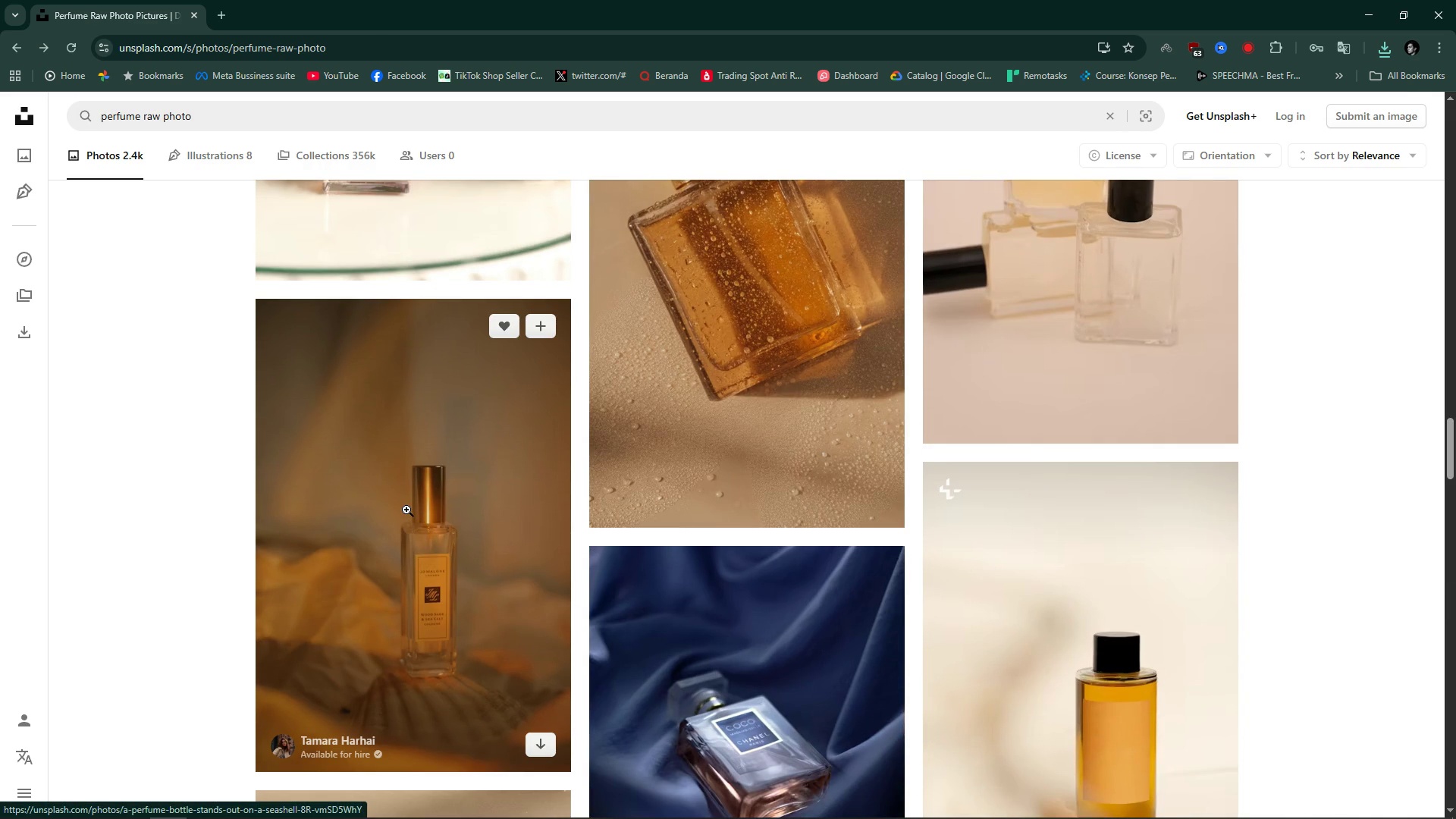 
left_click([406, 510])
 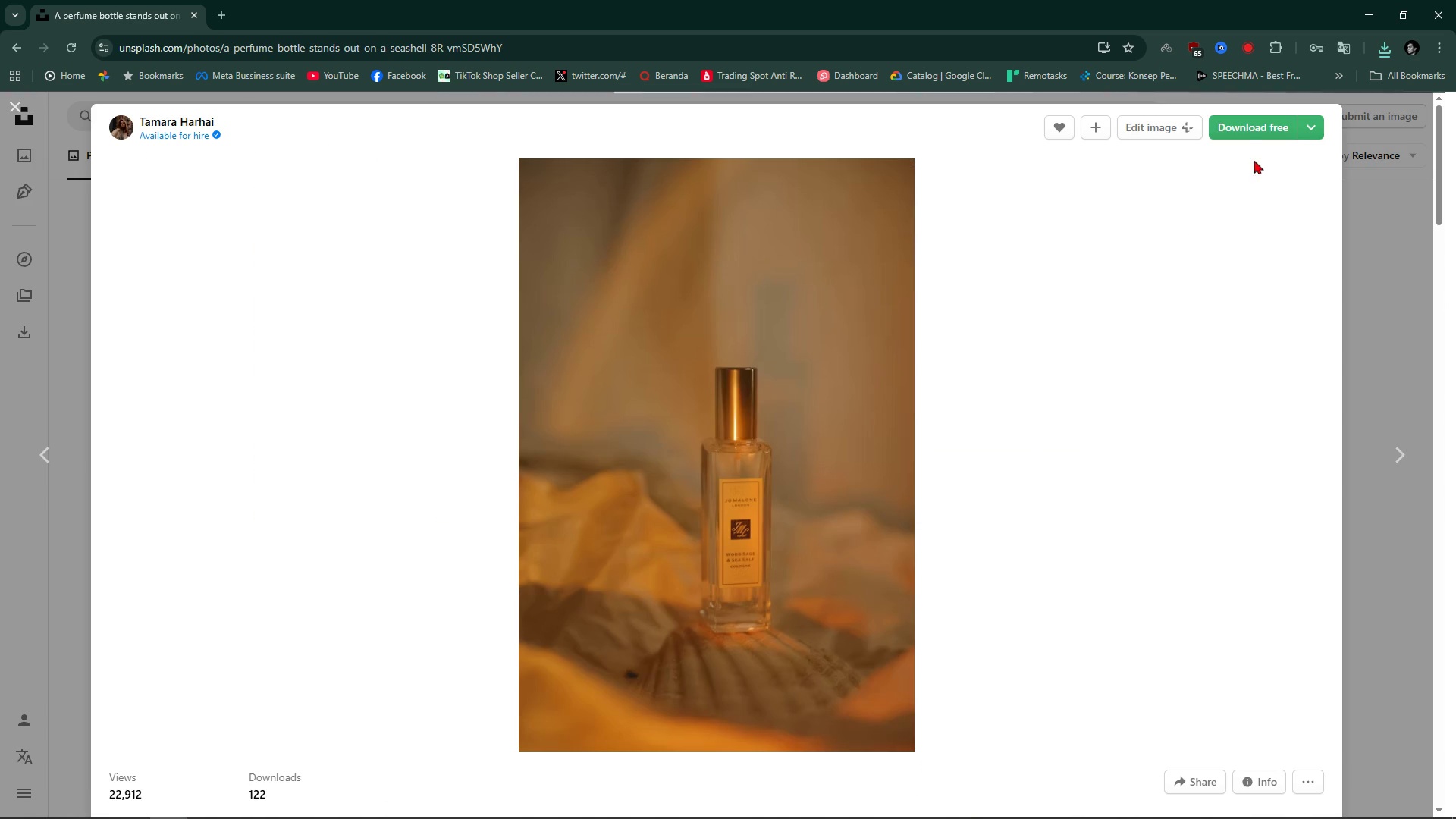 
left_click([1262, 133])
 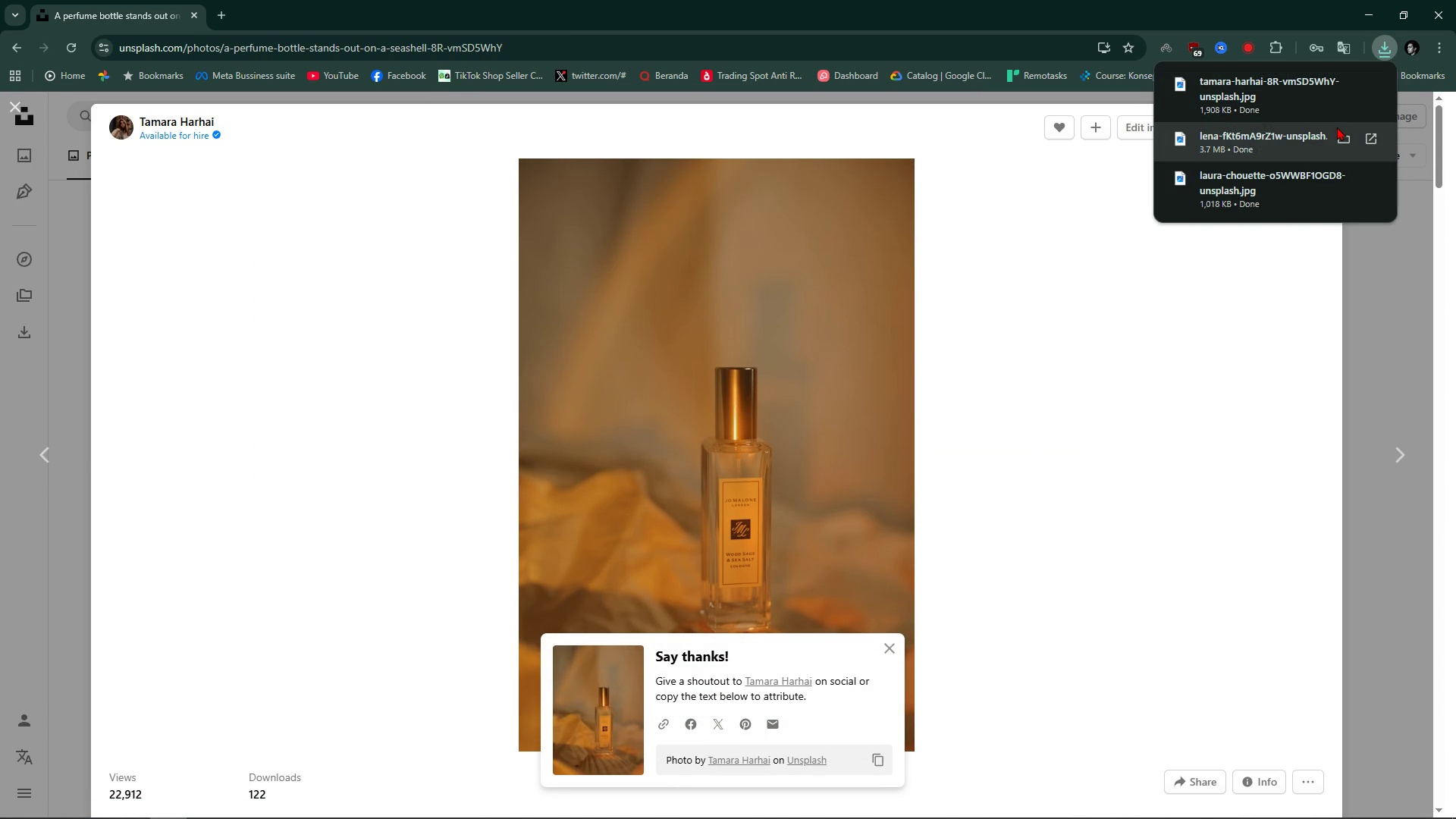 
wait(6.98)
 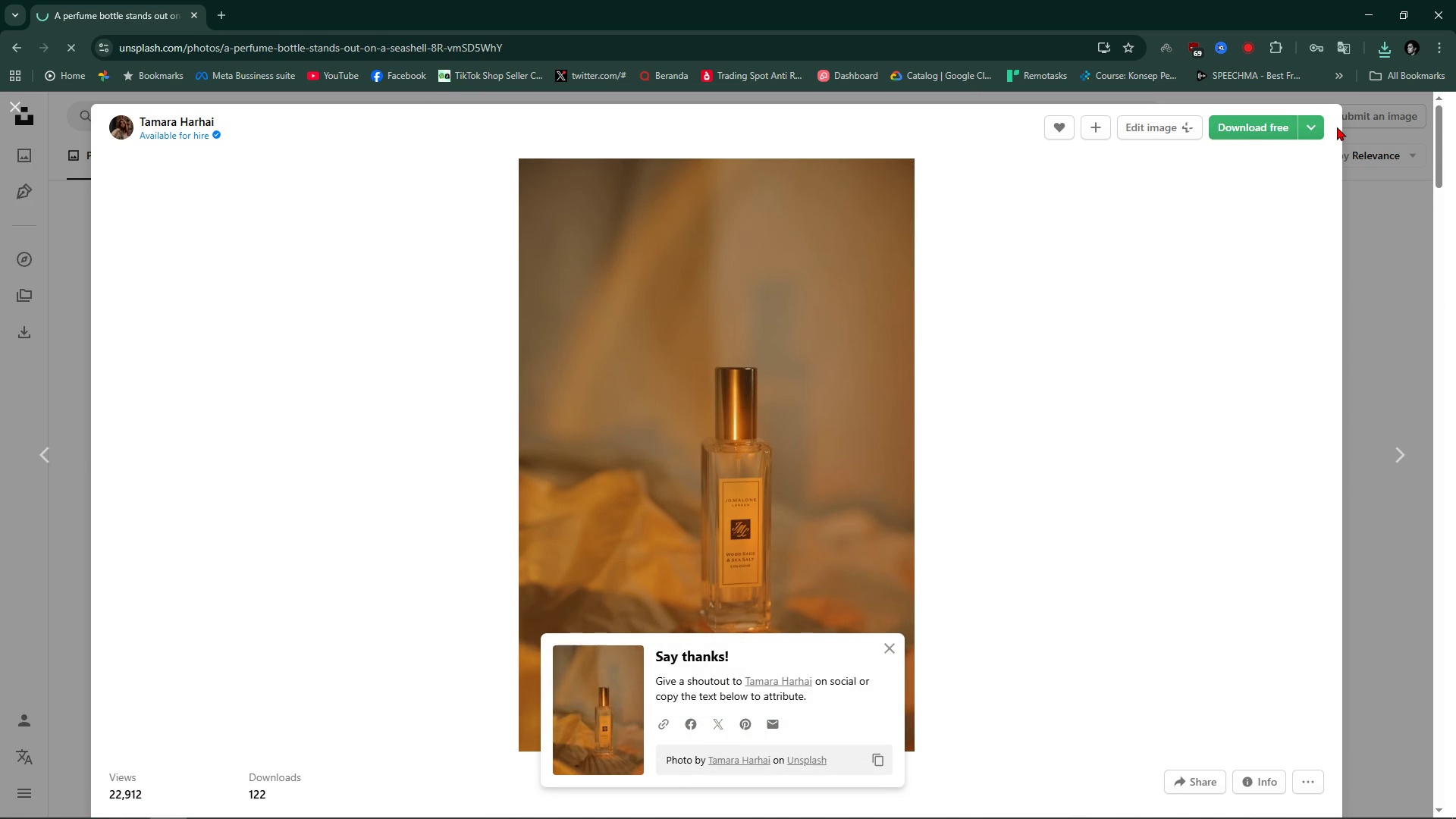 
left_click([1381, 334])
 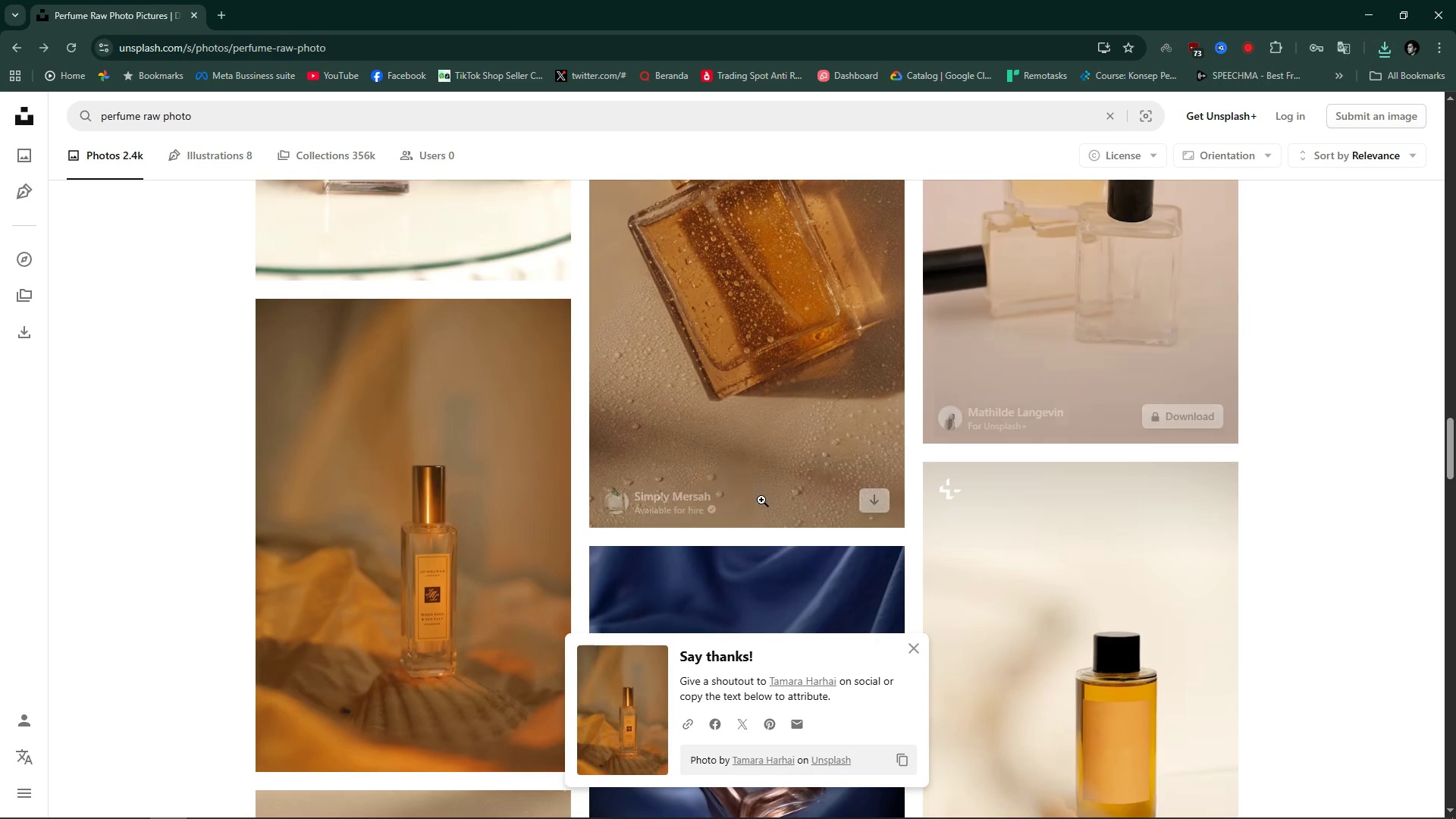 
scroll: coordinate [1084, 563], scroll_direction: down, amount: 9.0
 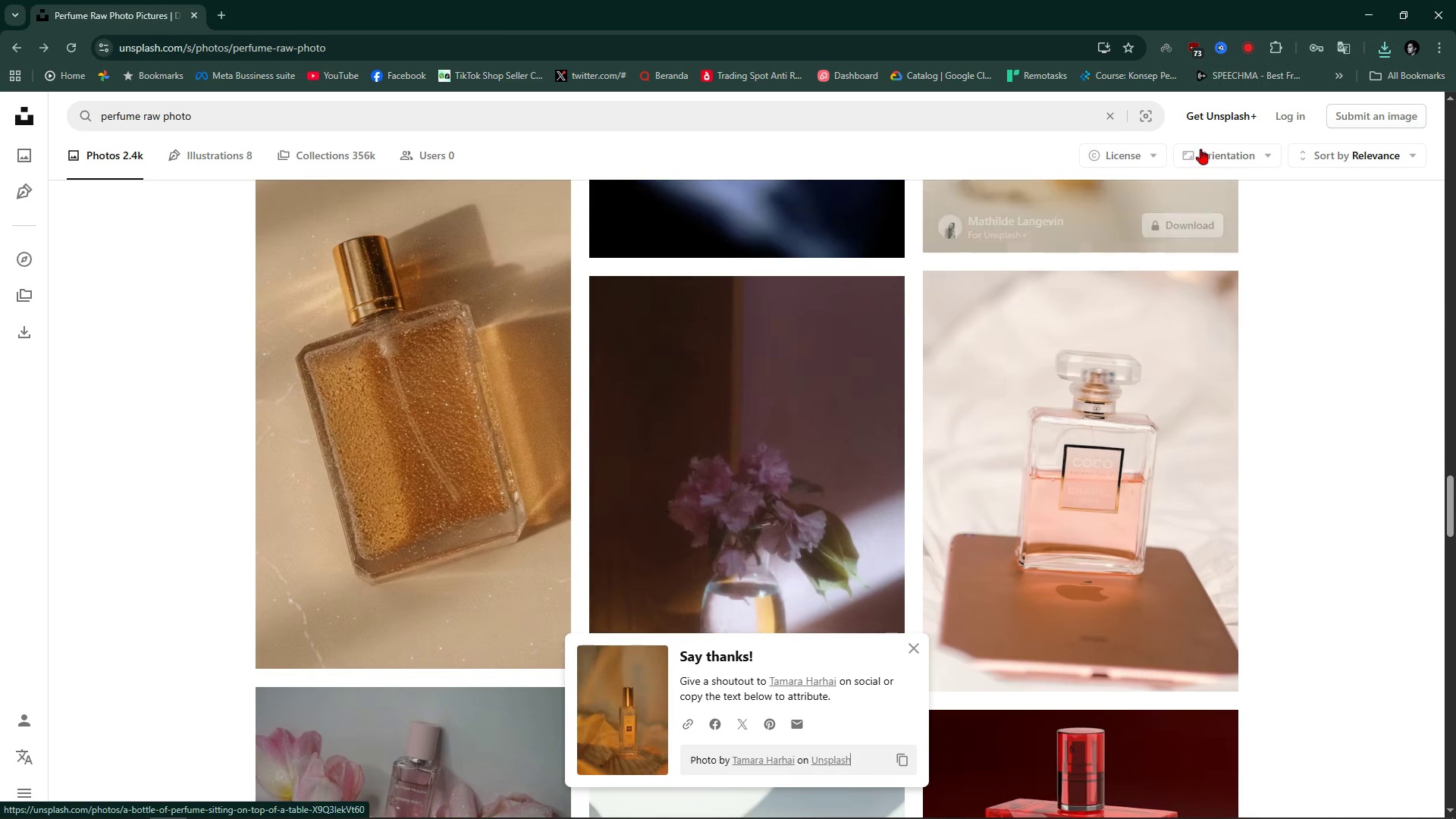 
left_click([1392, 44])
 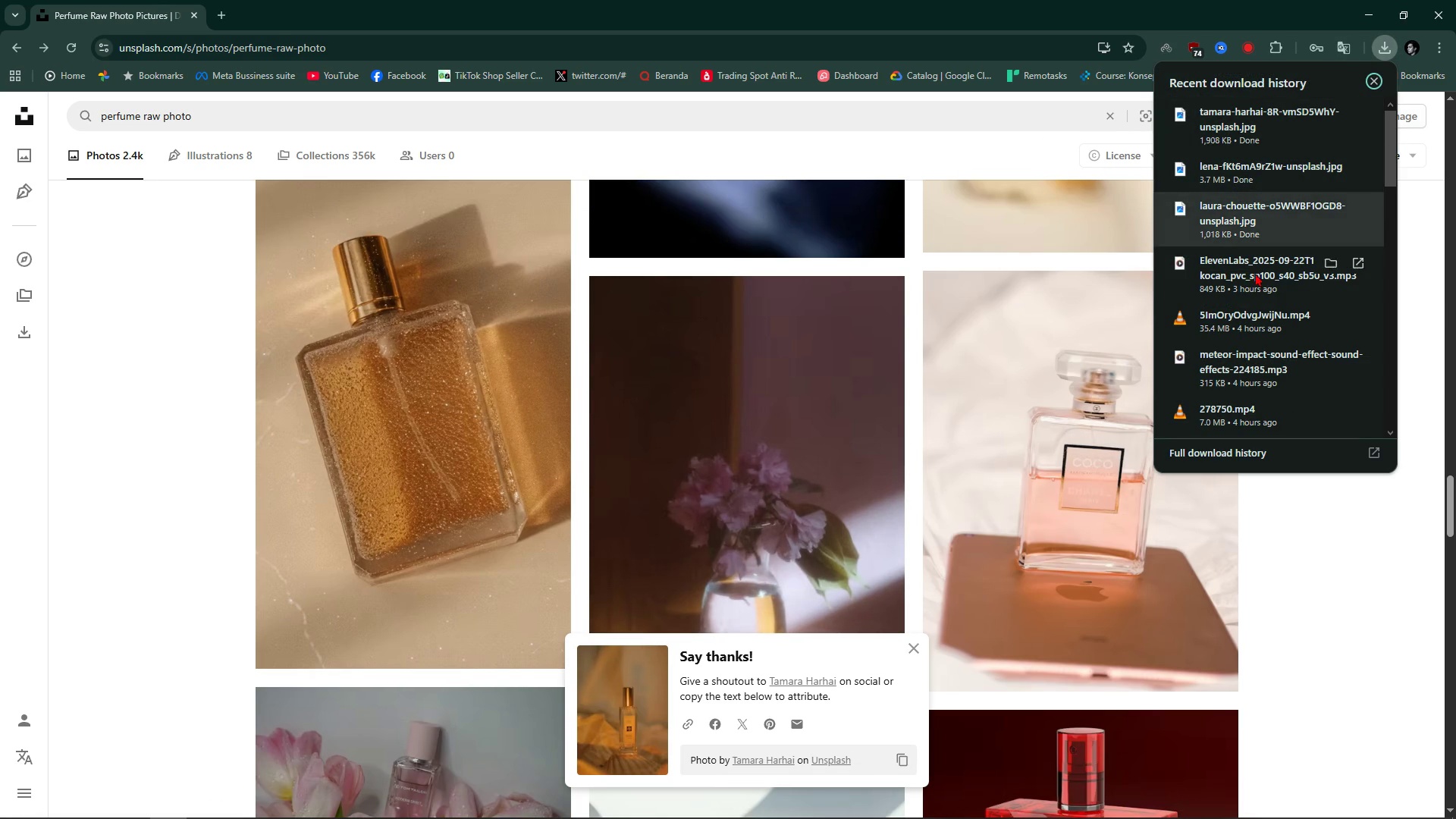 
left_click([1316, 594])
 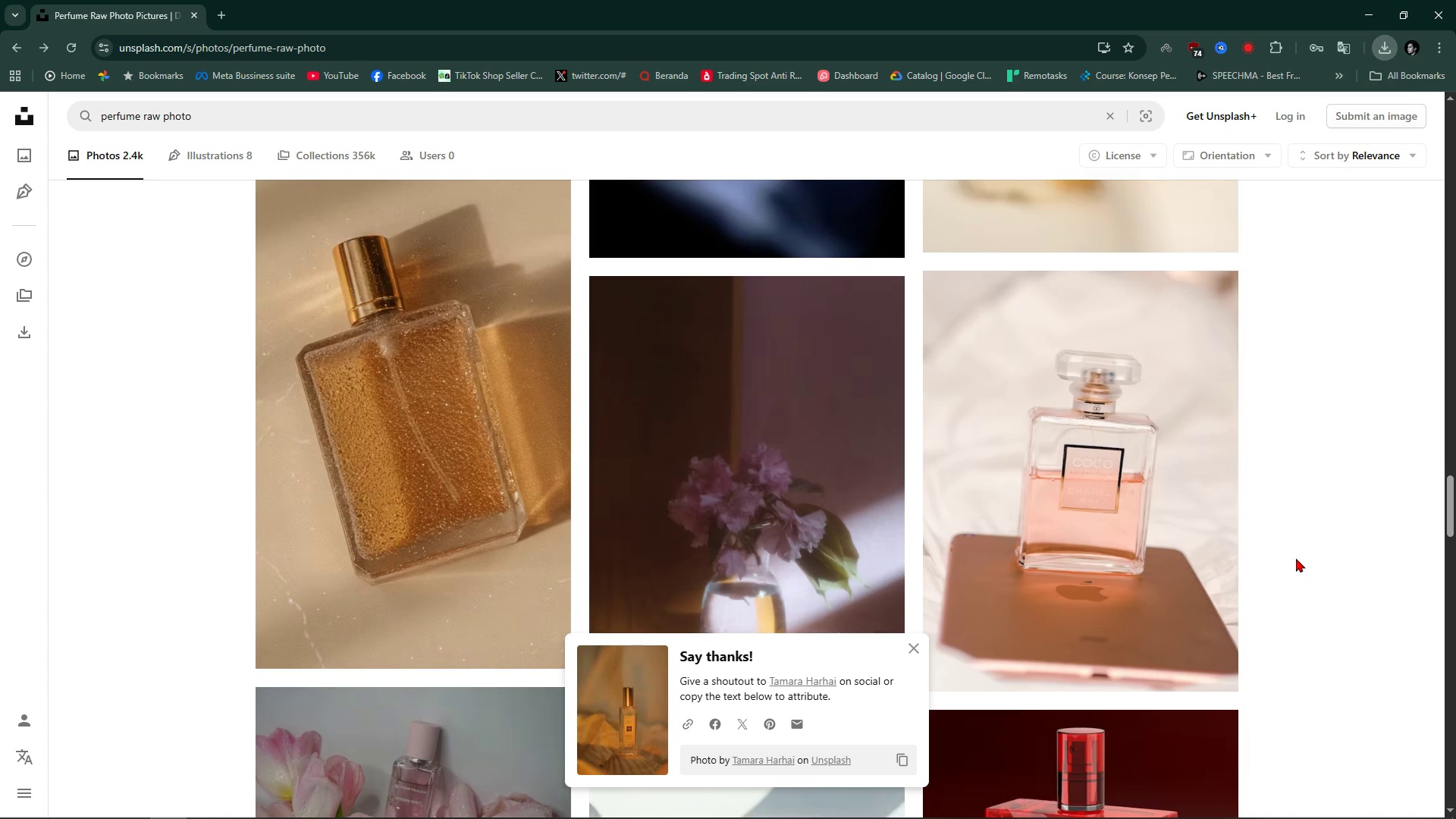 
scroll: coordinate [1310, 534], scroll_direction: down, amount: 14.0
 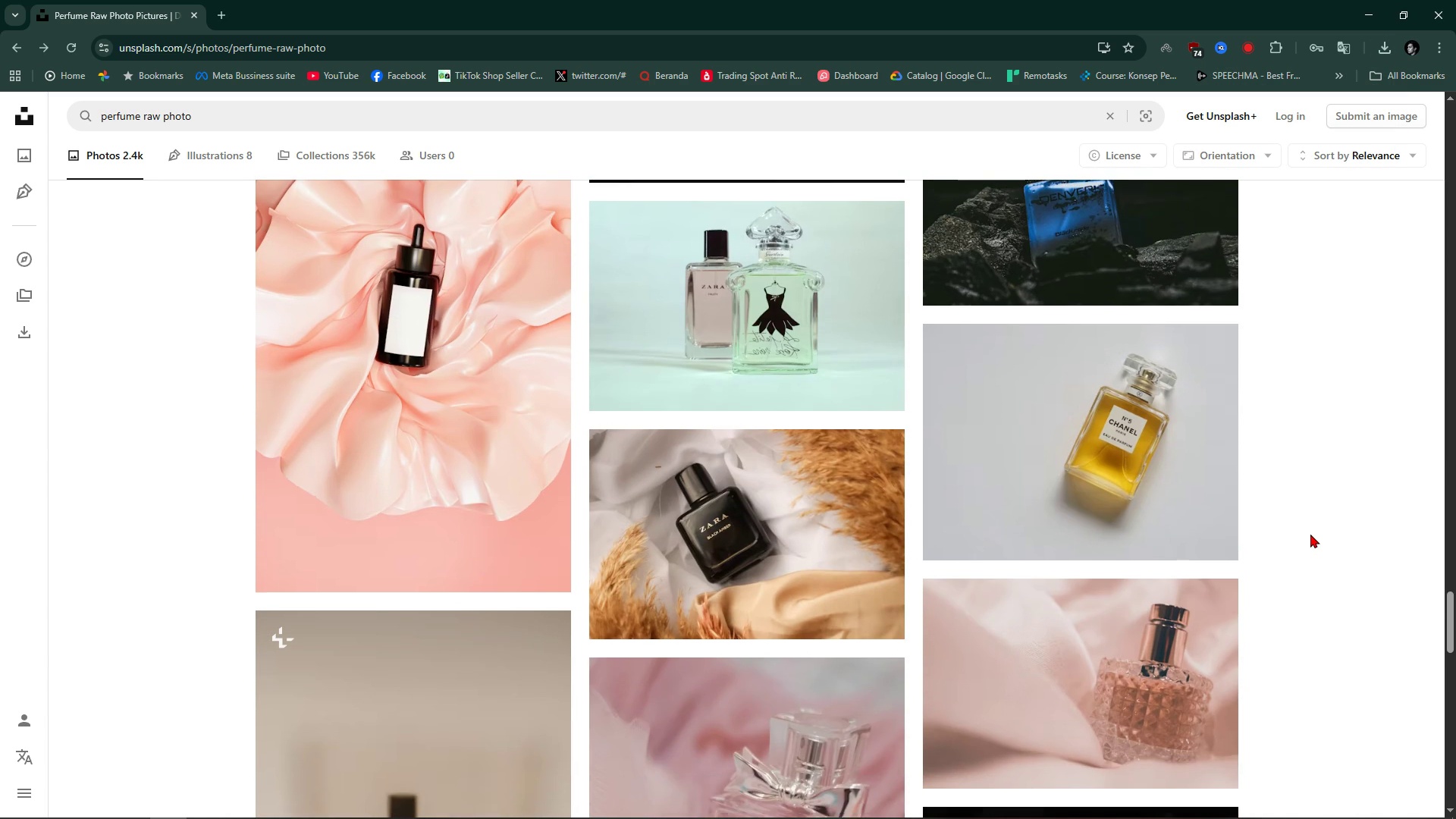 
scroll: coordinate [1310, 534], scroll_direction: up, amount: 1.0
 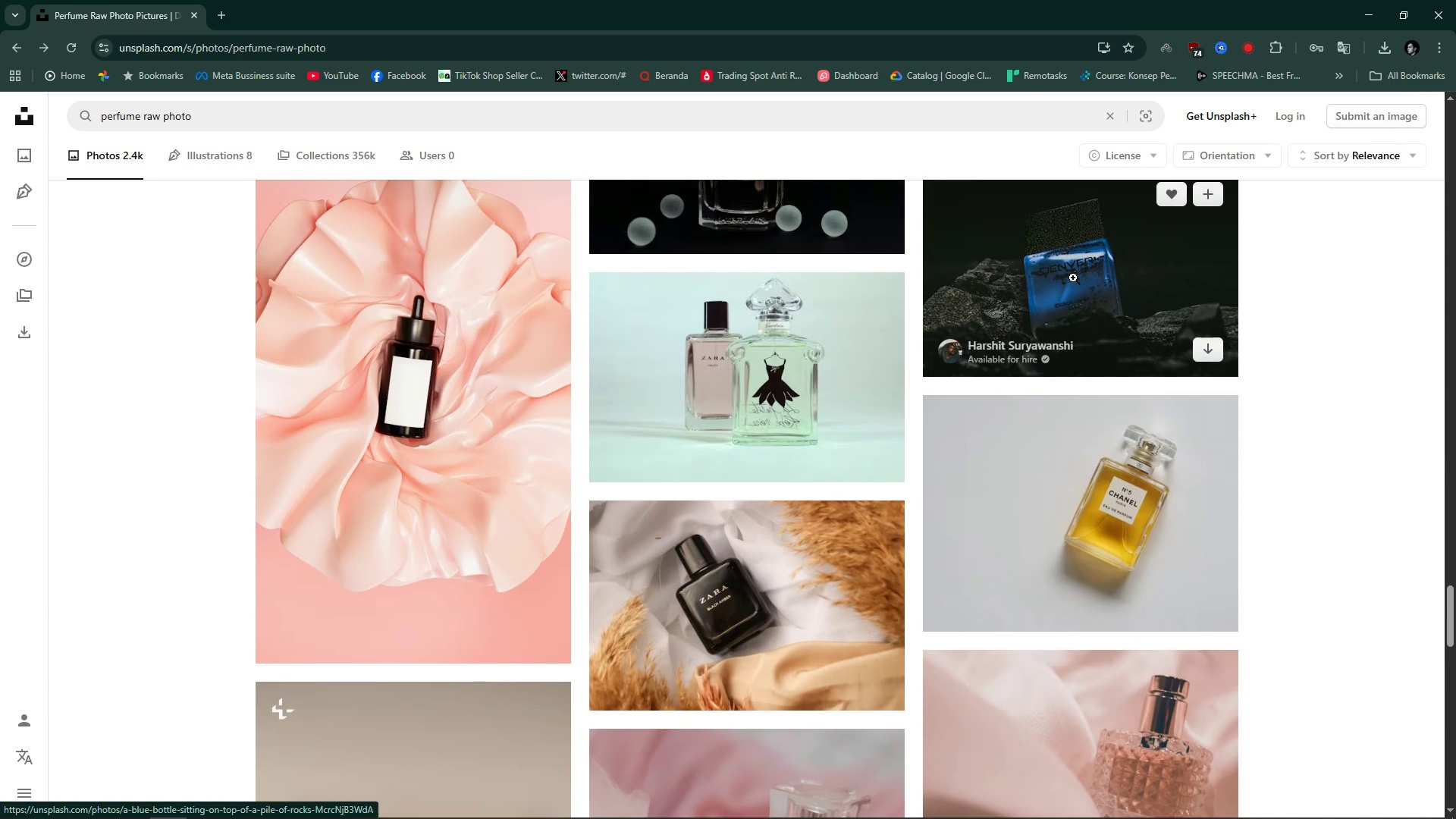 
left_click([1073, 278])
 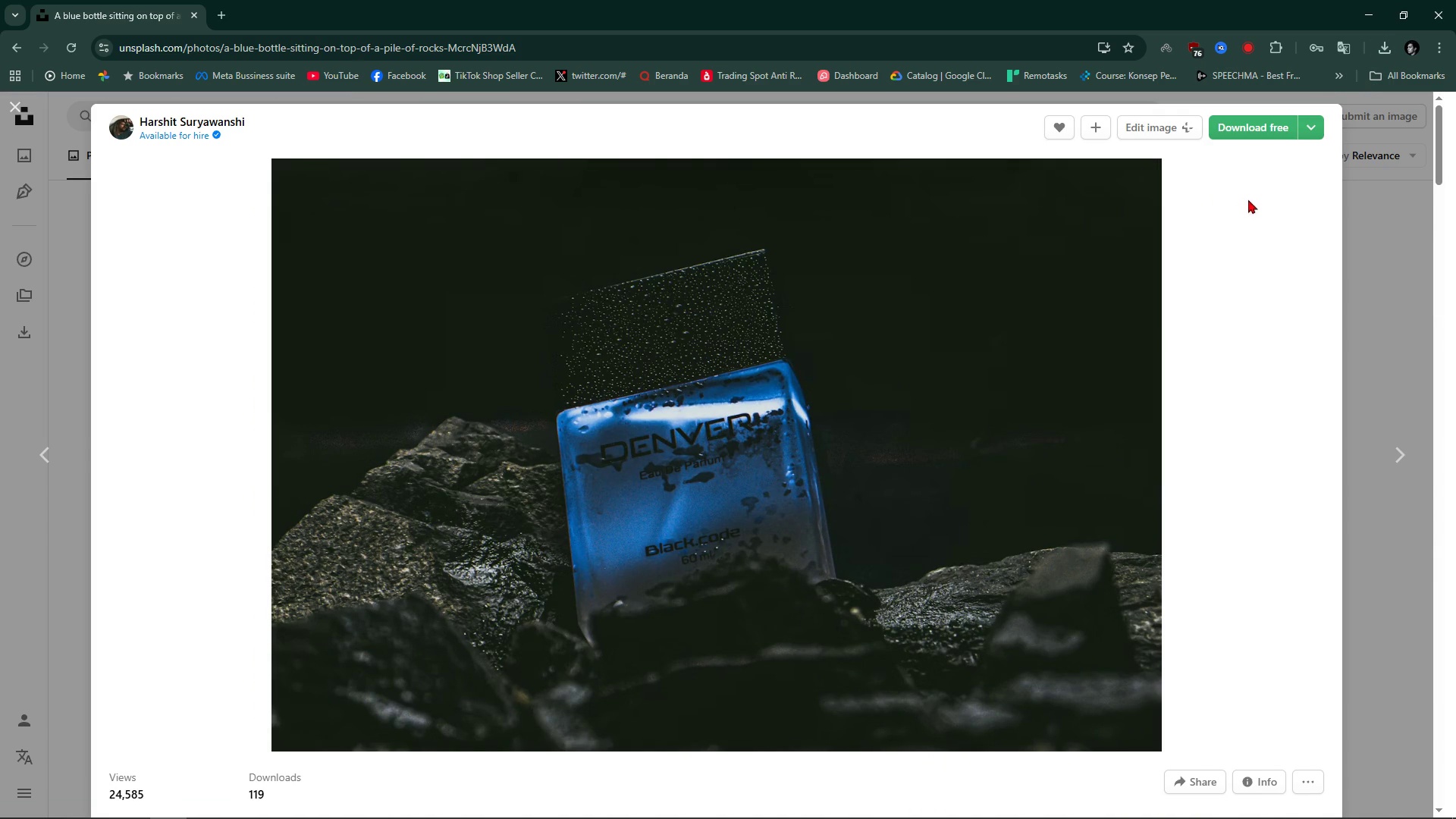 
left_click([1267, 124])
 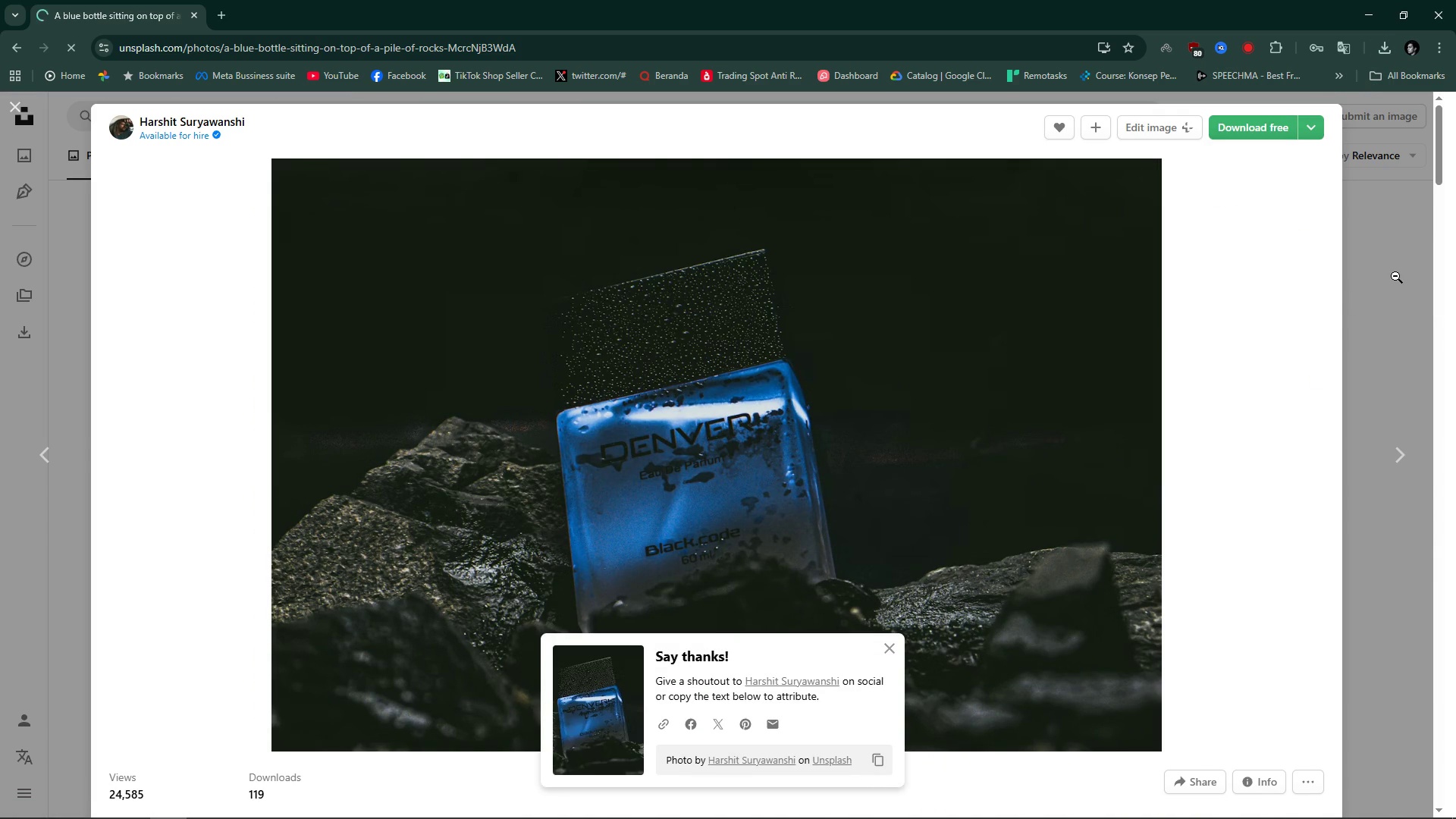 
left_click([1395, 276])
 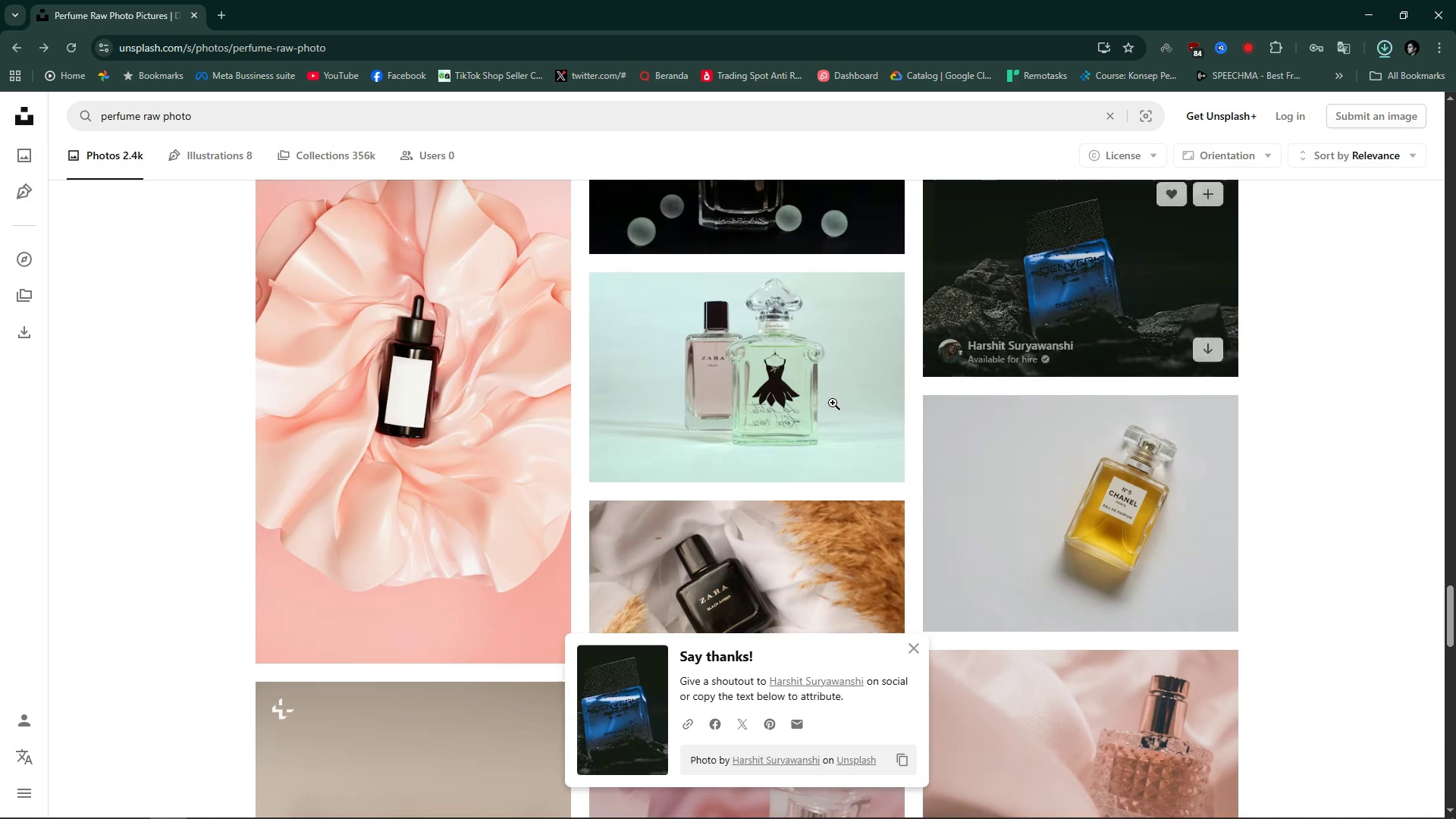 
scroll: coordinate [806, 521], scroll_direction: down, amount: 12.0
 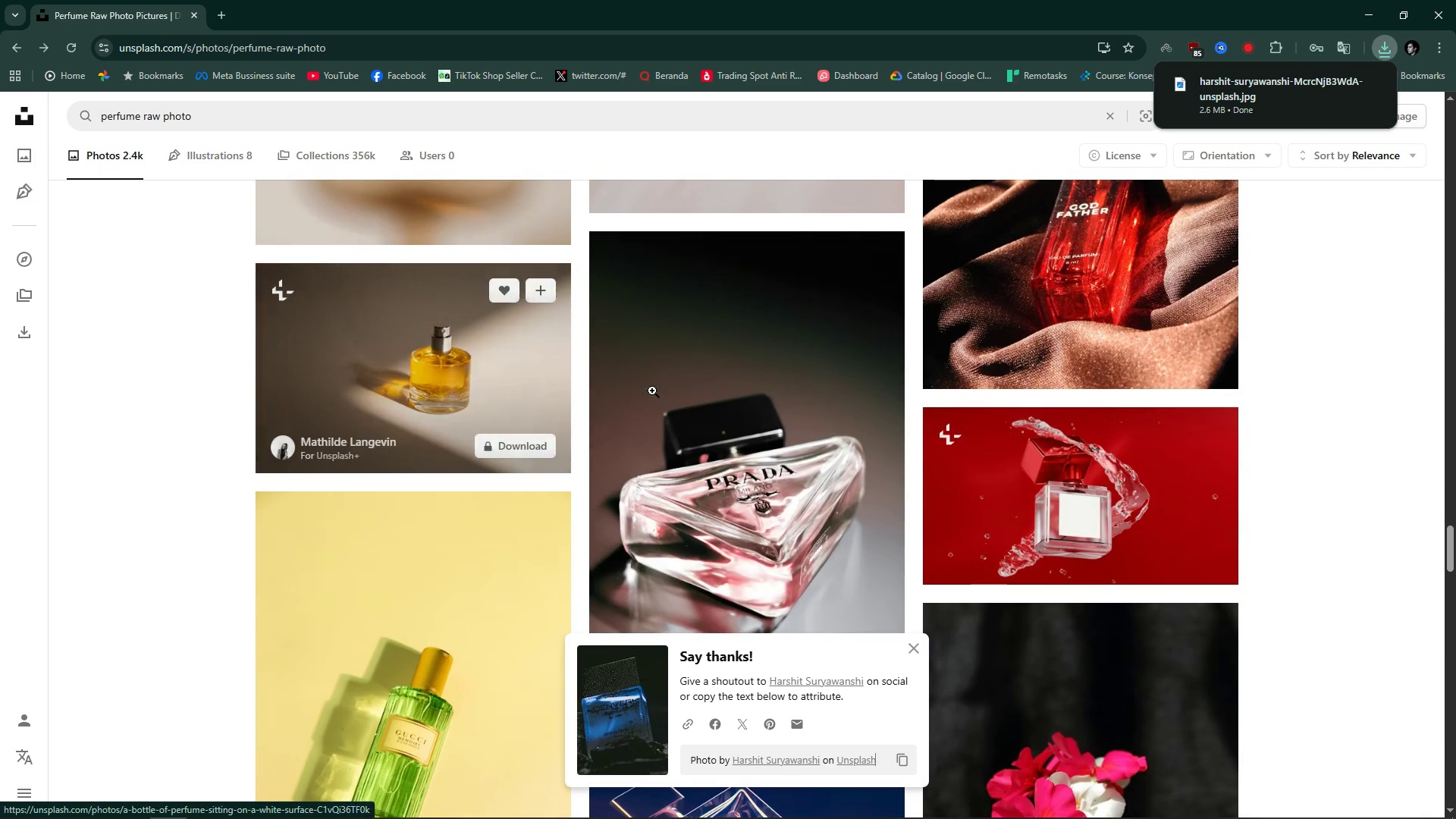 
scroll: coordinate [1171, 431], scroll_direction: up, amount: 1.0
 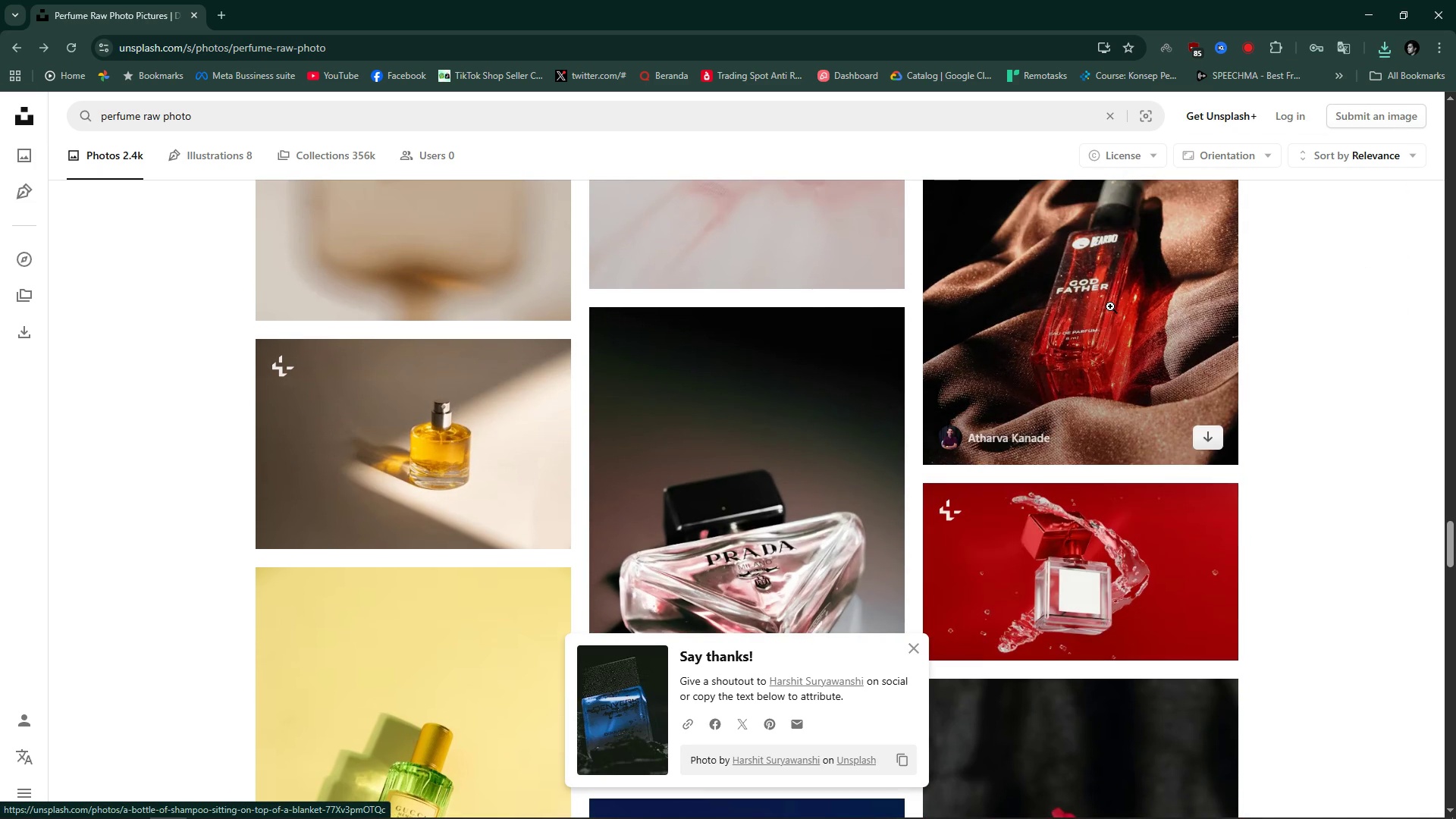 
left_click([1110, 306])
 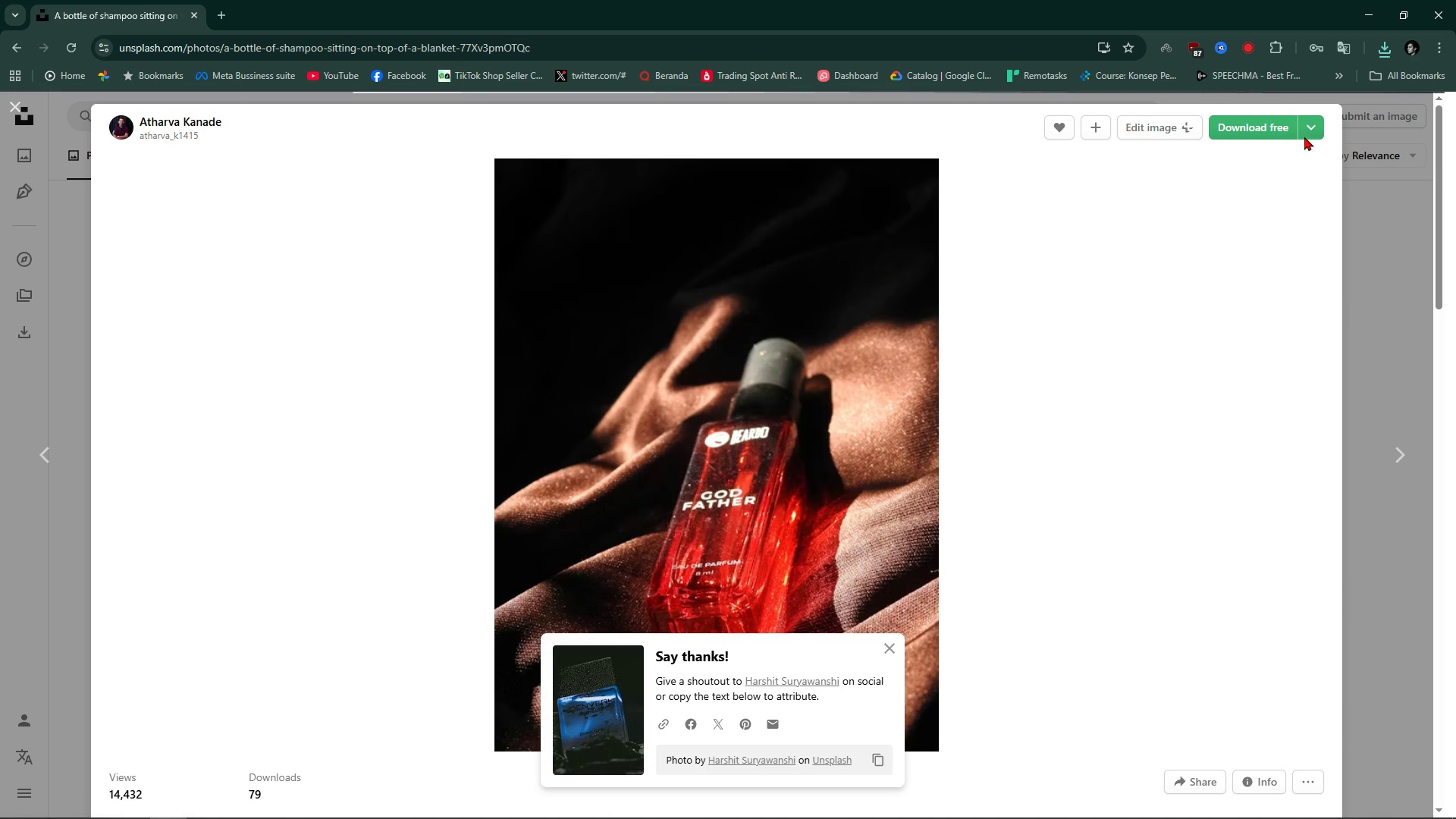 
left_click([1257, 129])
 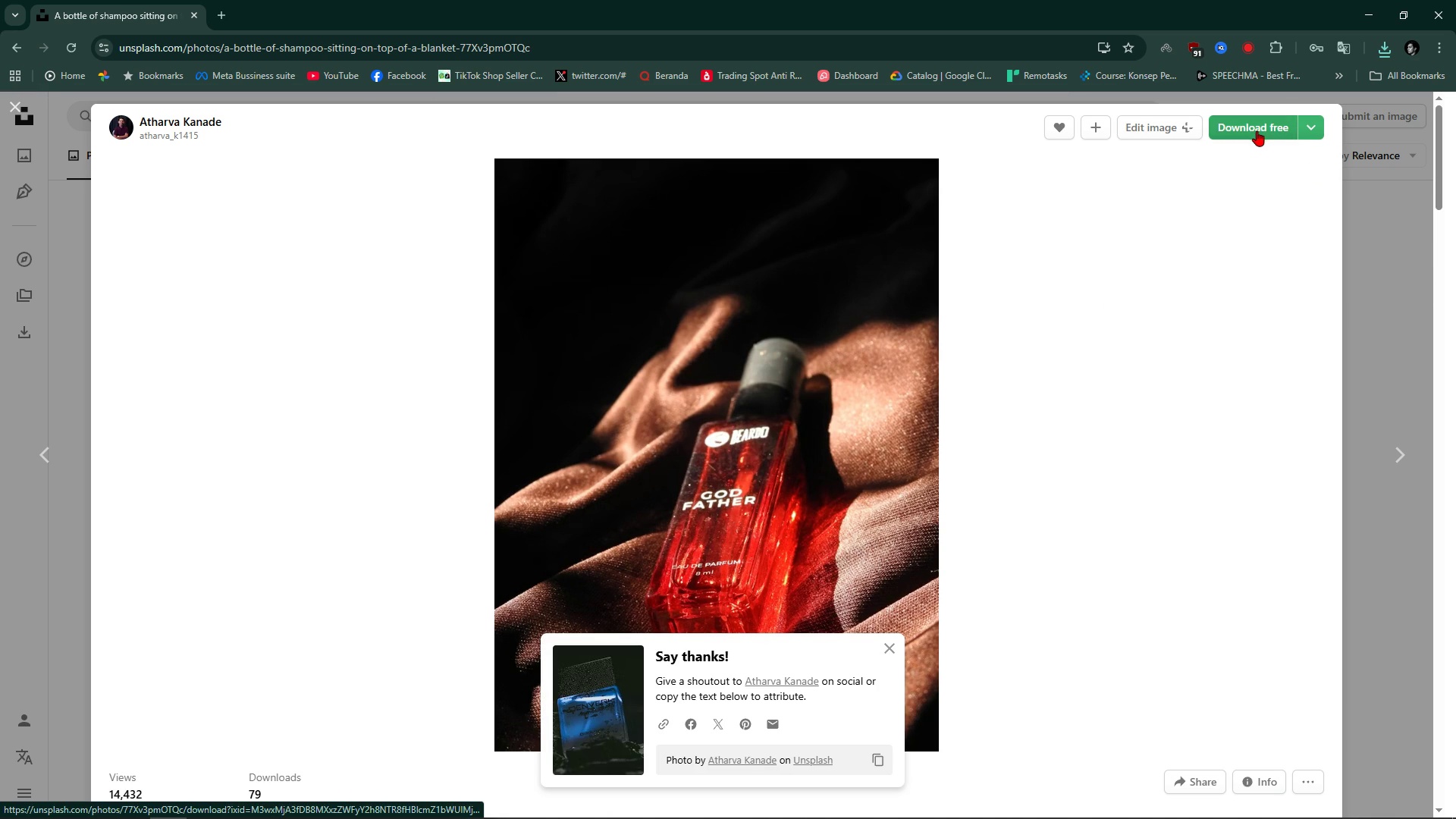 
scroll: coordinate [1257, 129], scroll_direction: up, amount: 1.0
 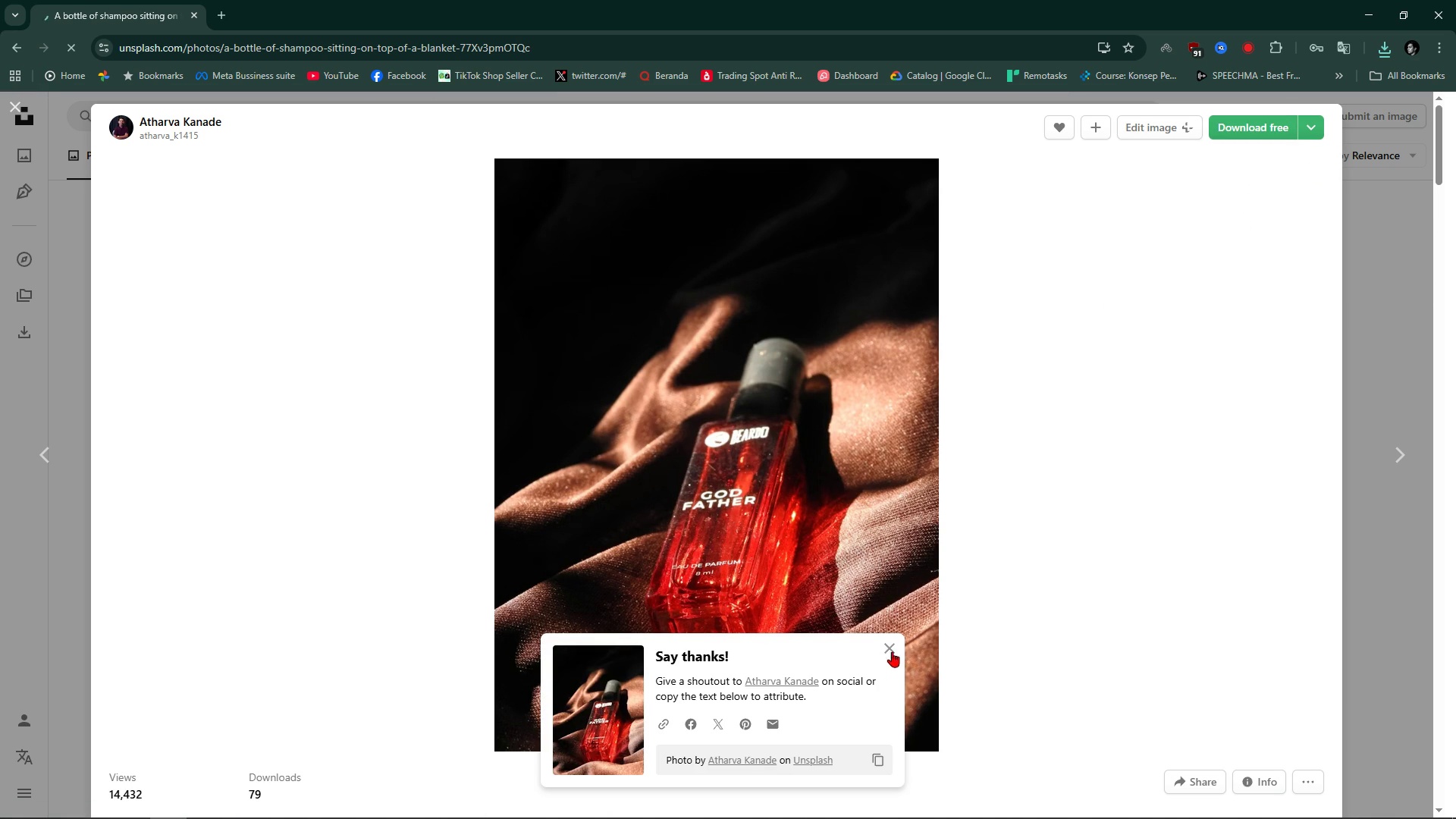 
left_click([887, 645])
 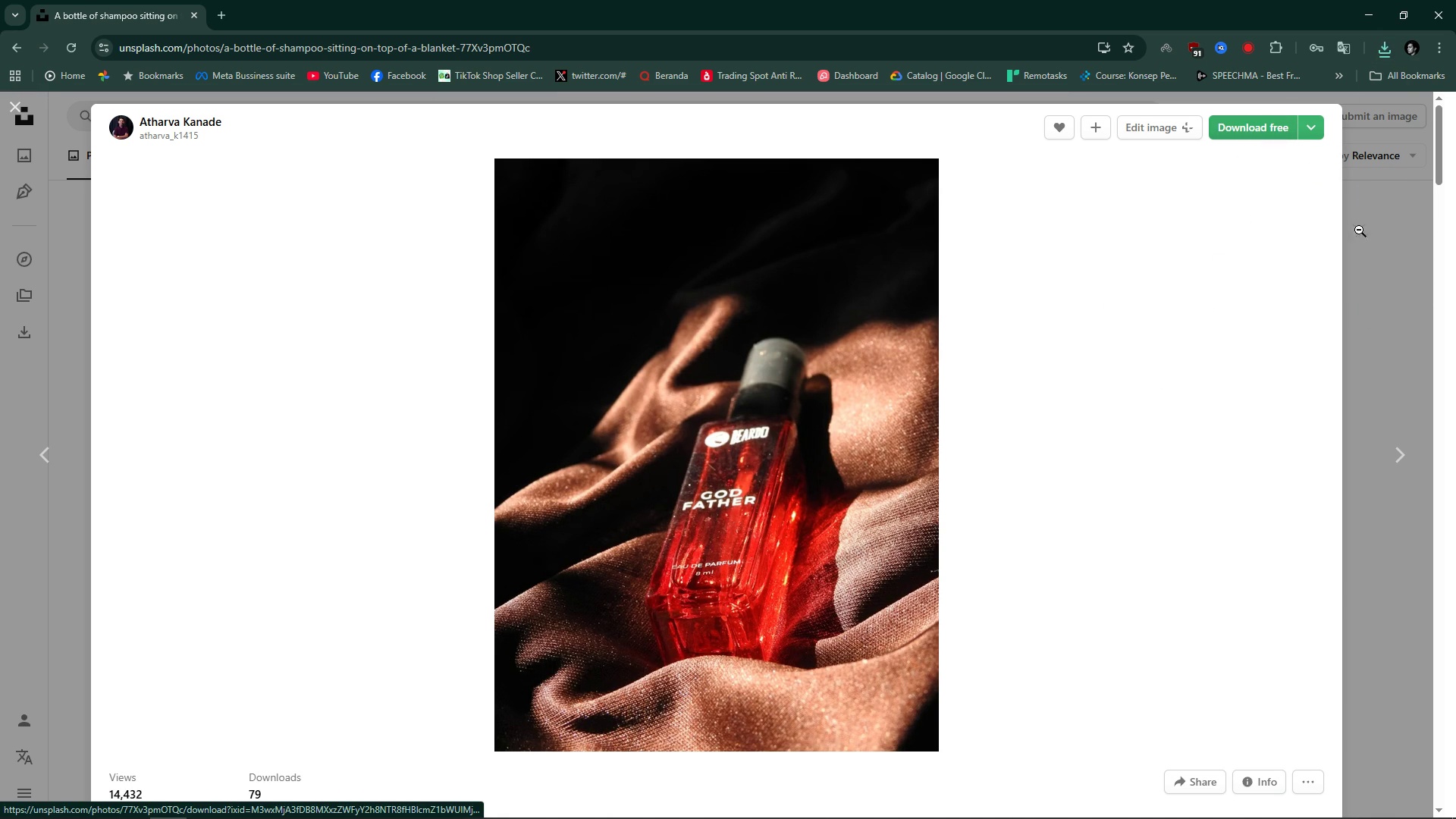 
left_click([1377, 274])
 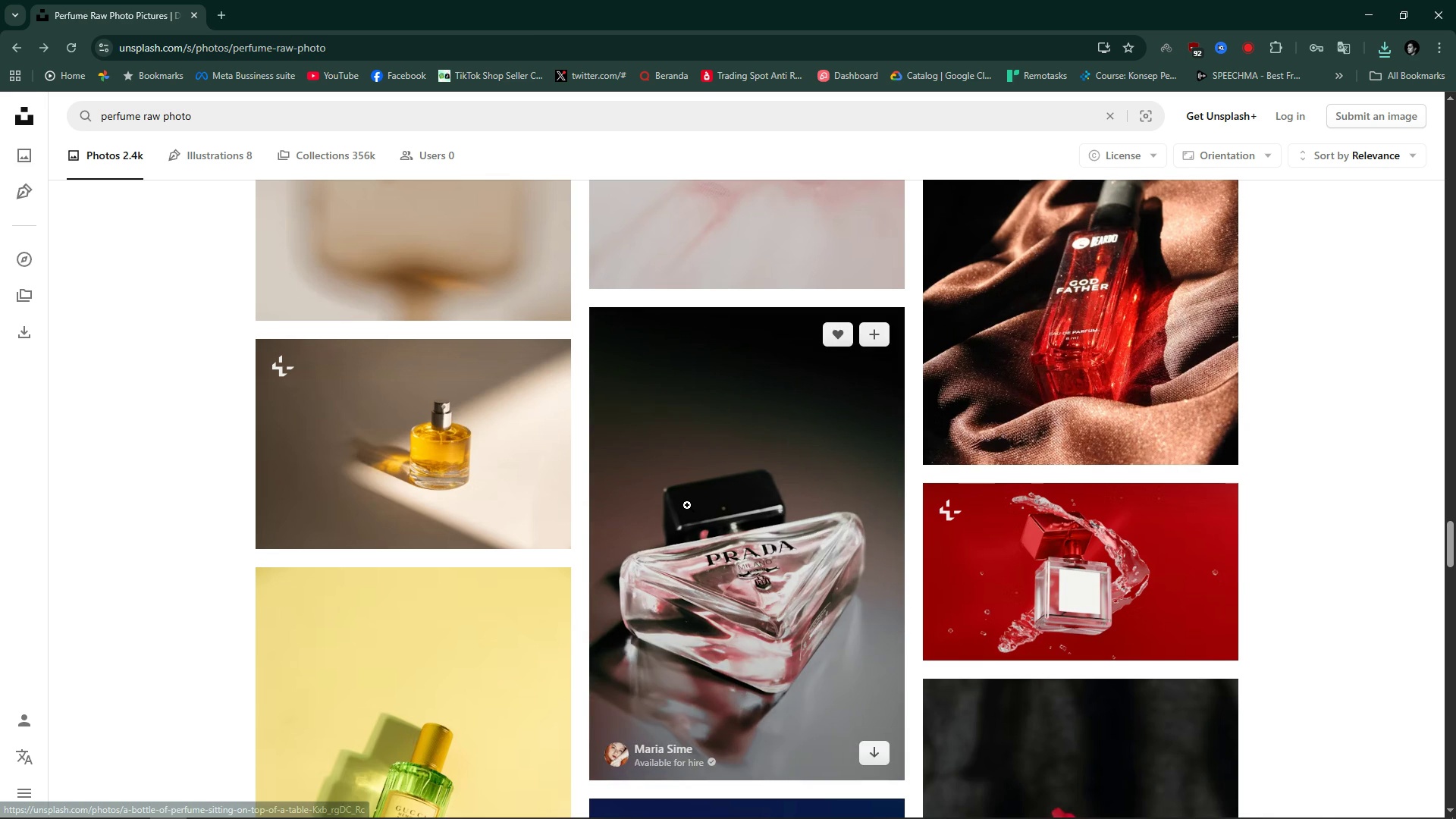 
key(Meta+MetaLeft)
 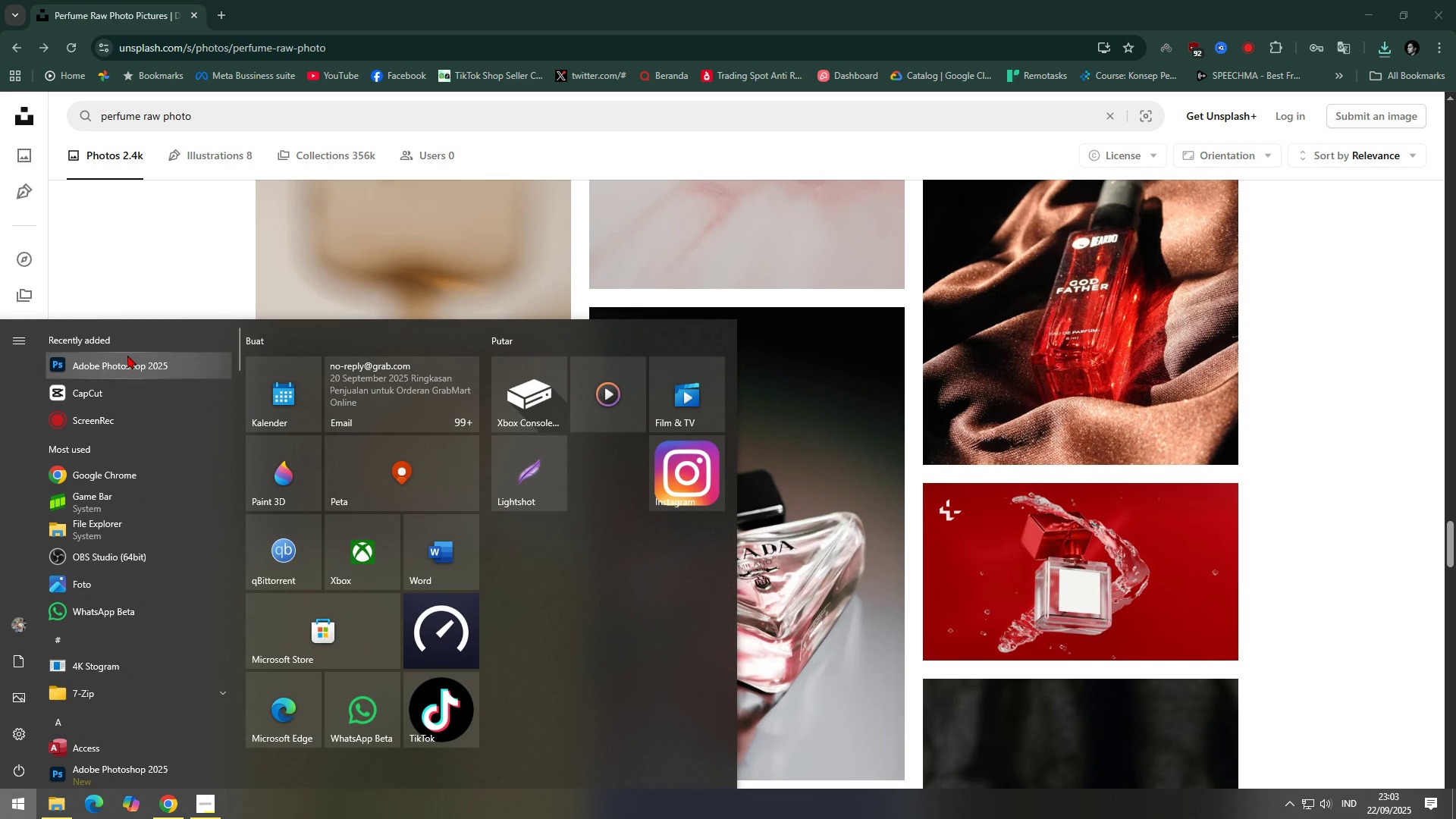 
left_click([130, 365])
 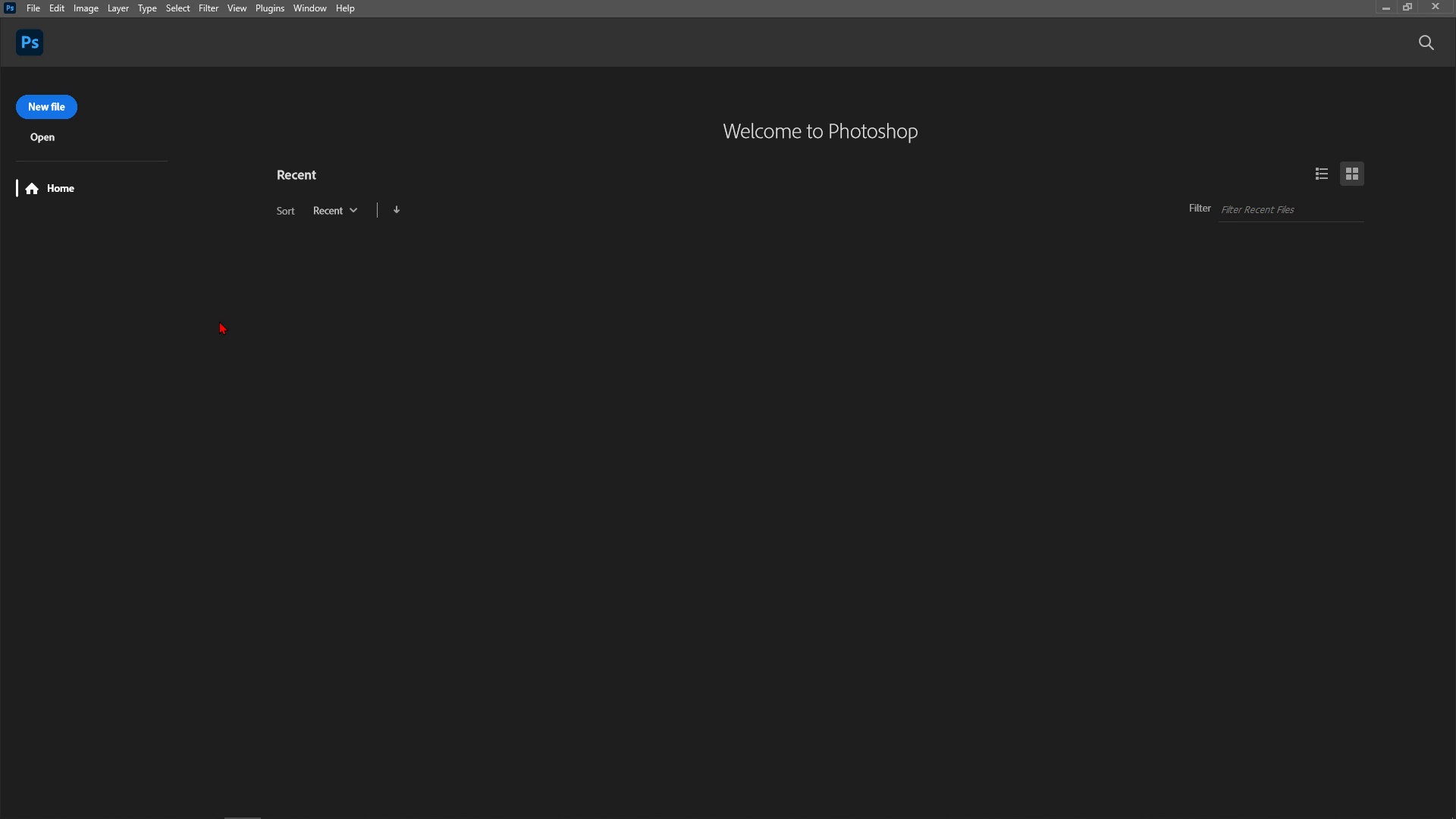 
wait(32.13)
 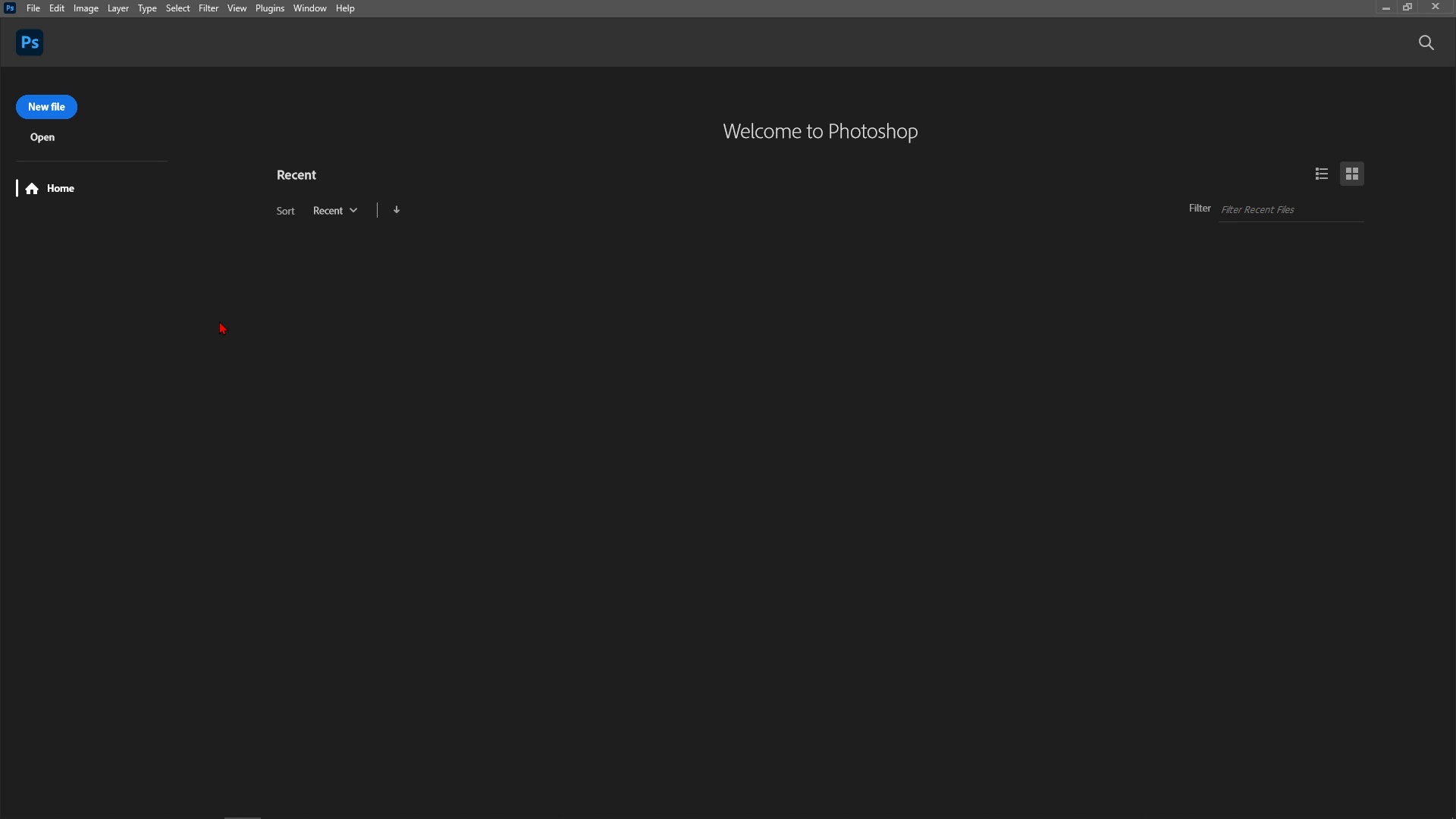 
key(Alt+AltLeft)
 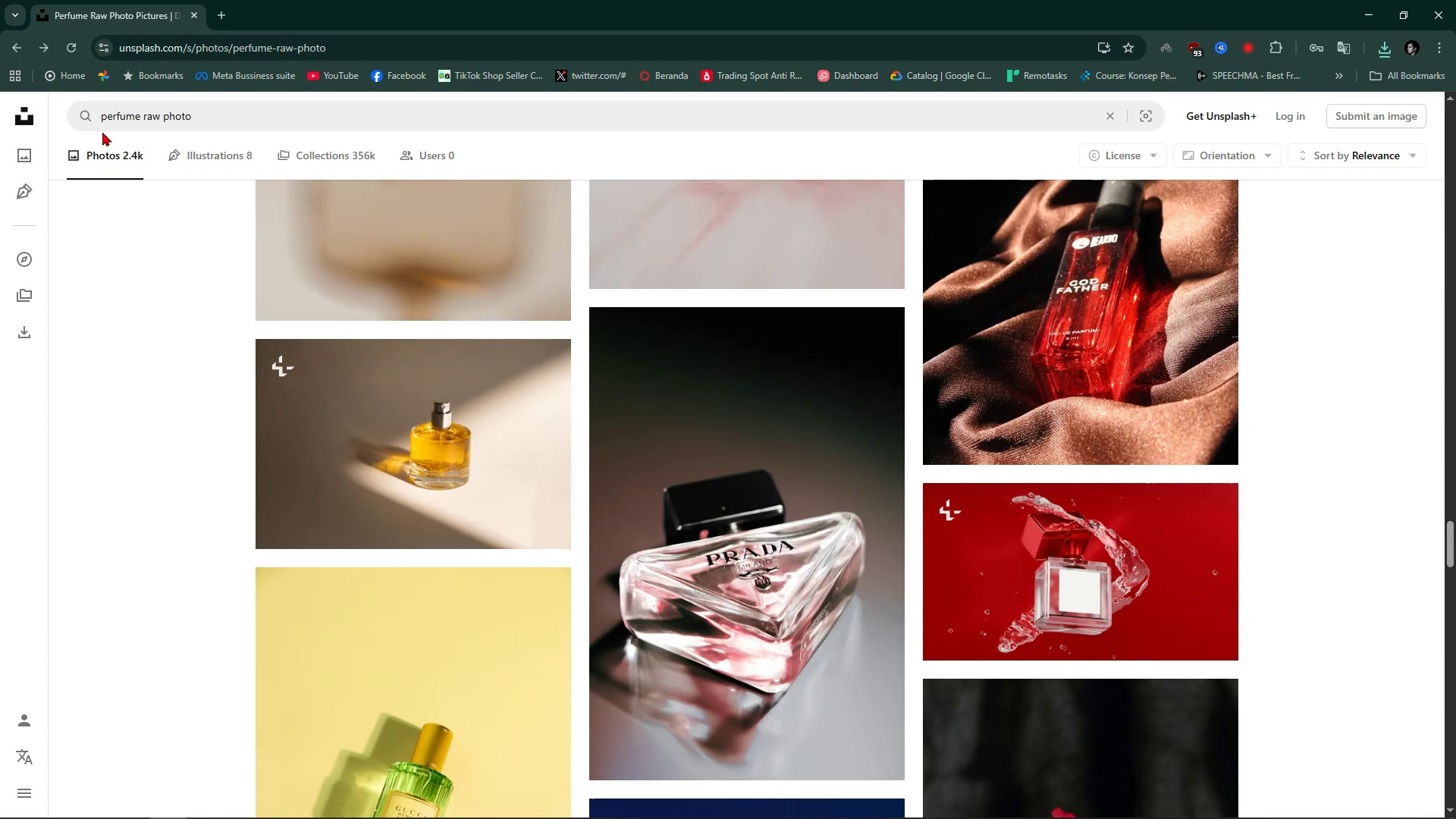 
key(Alt+Tab)
 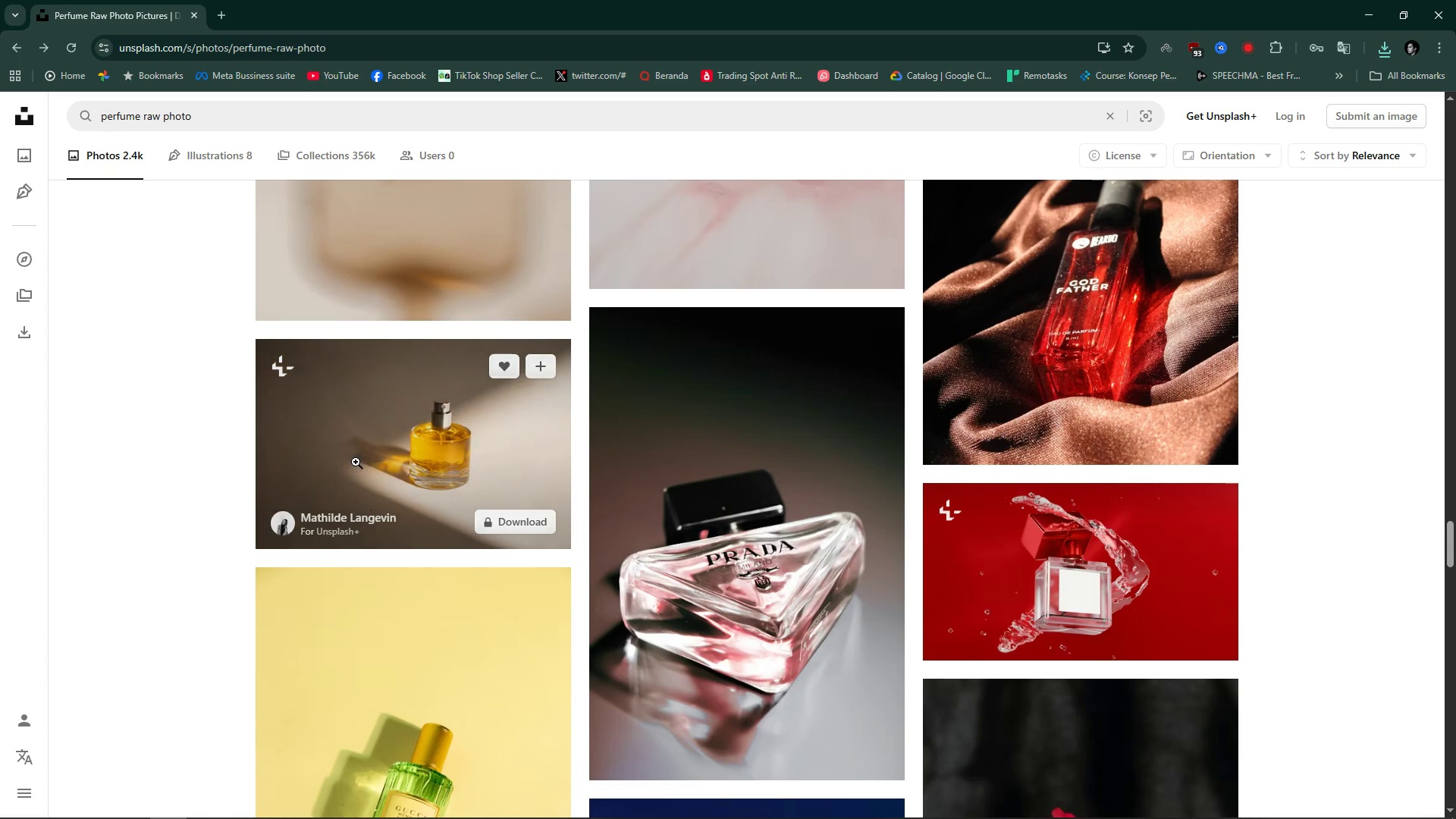 
key(Alt+AltLeft)